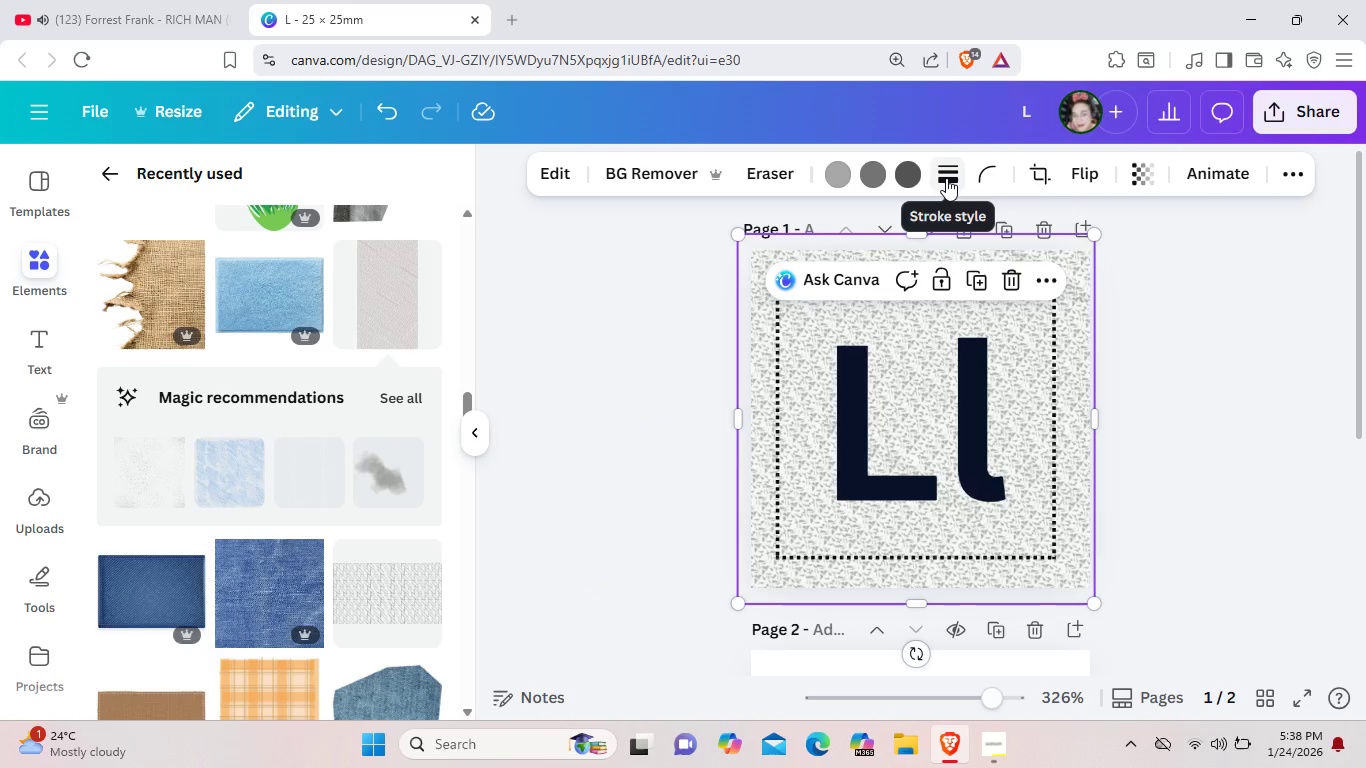 
left_click([946, 178])
 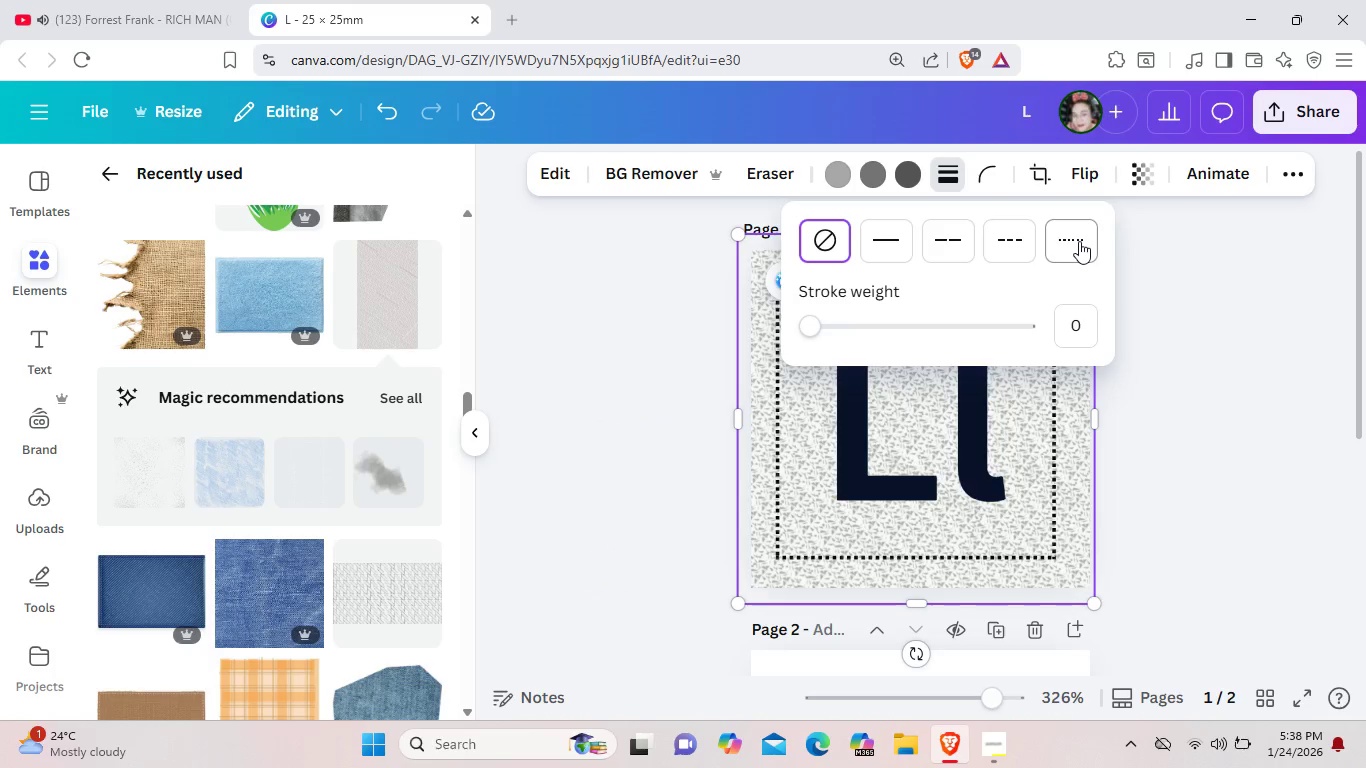 
left_click([1079, 241])
 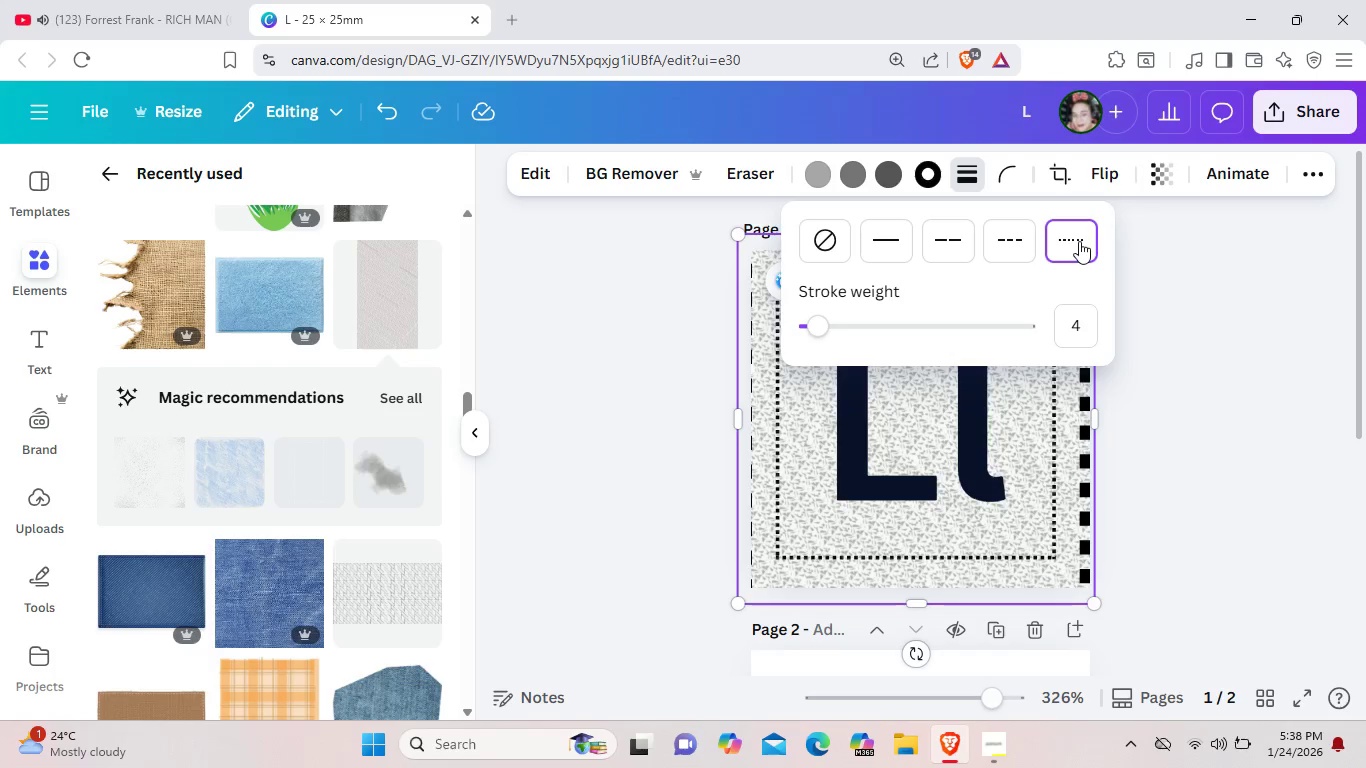 
key(Control+Z)
 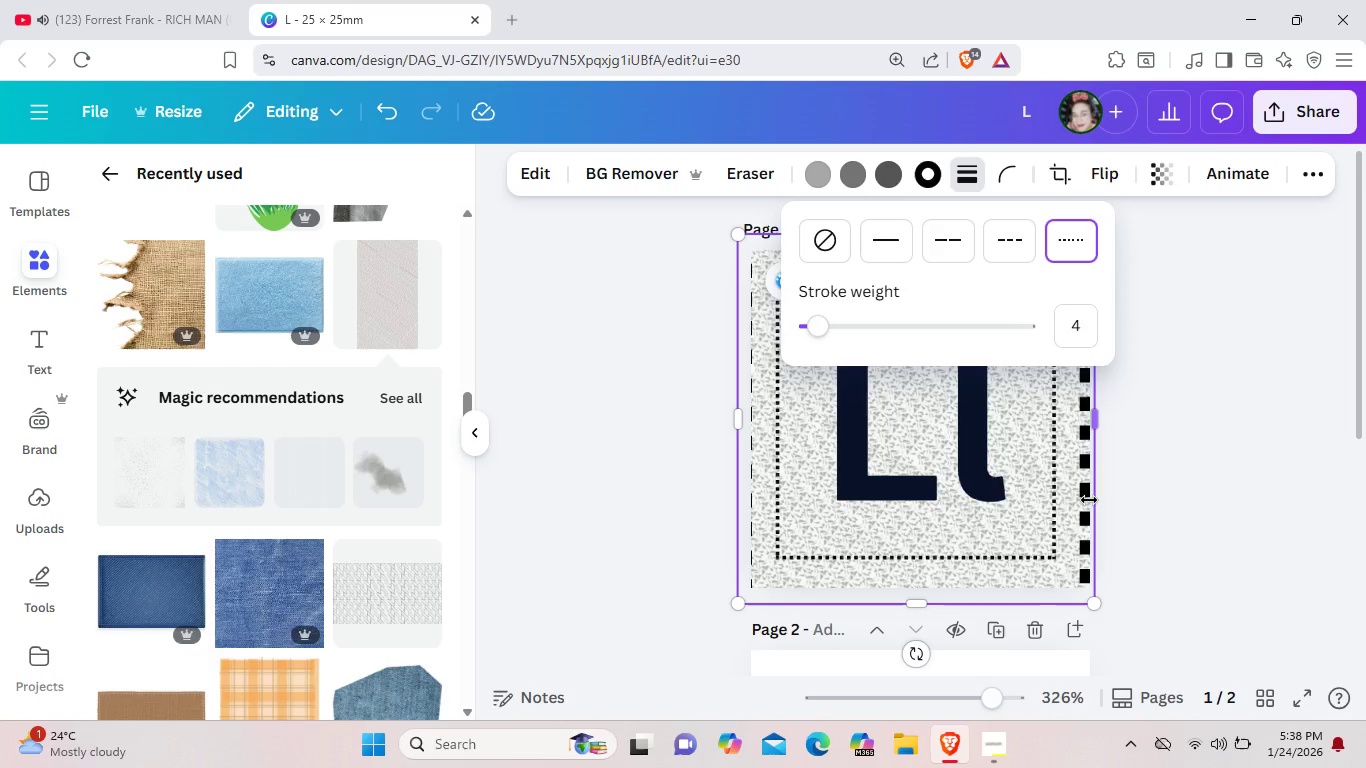 
left_click_drag(start_coordinate=[1088, 500], to_coordinate=[1074, 505])
 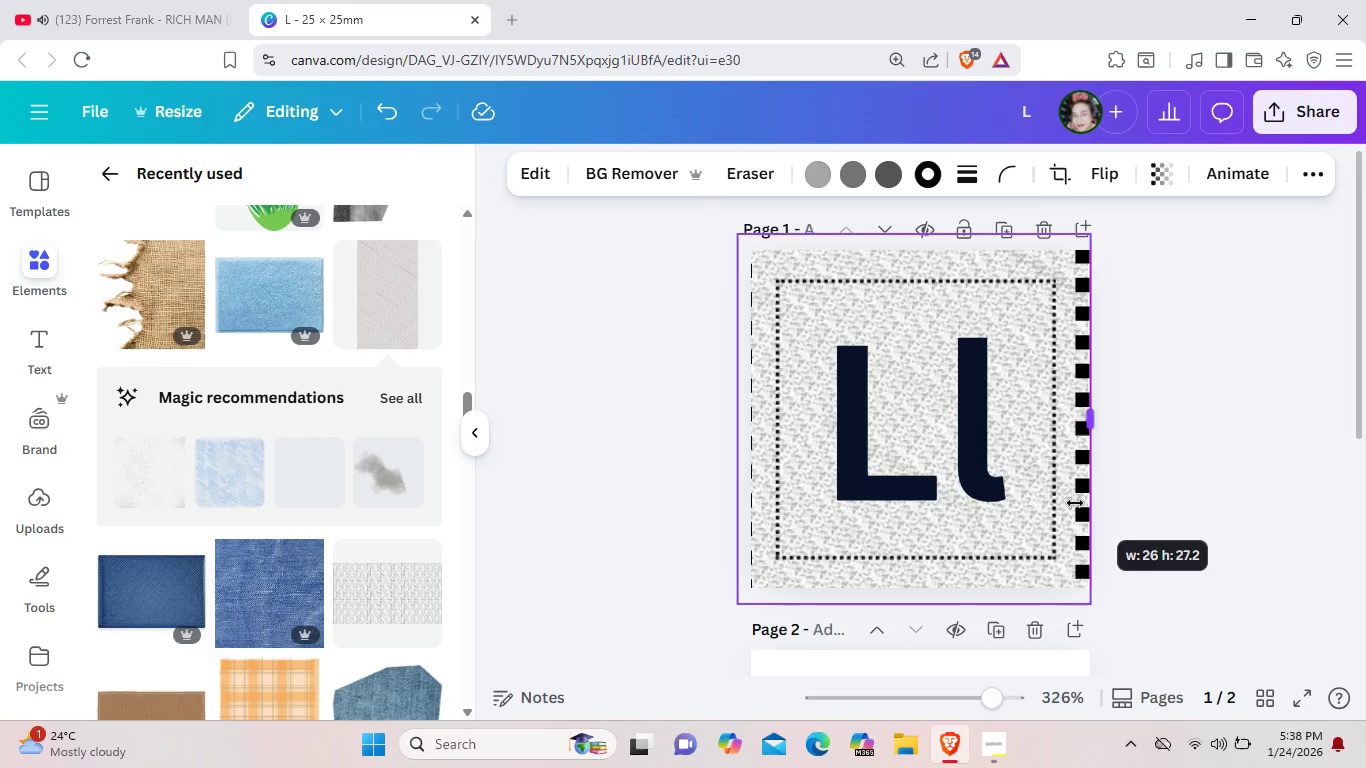 
left_click([1074, 505])
 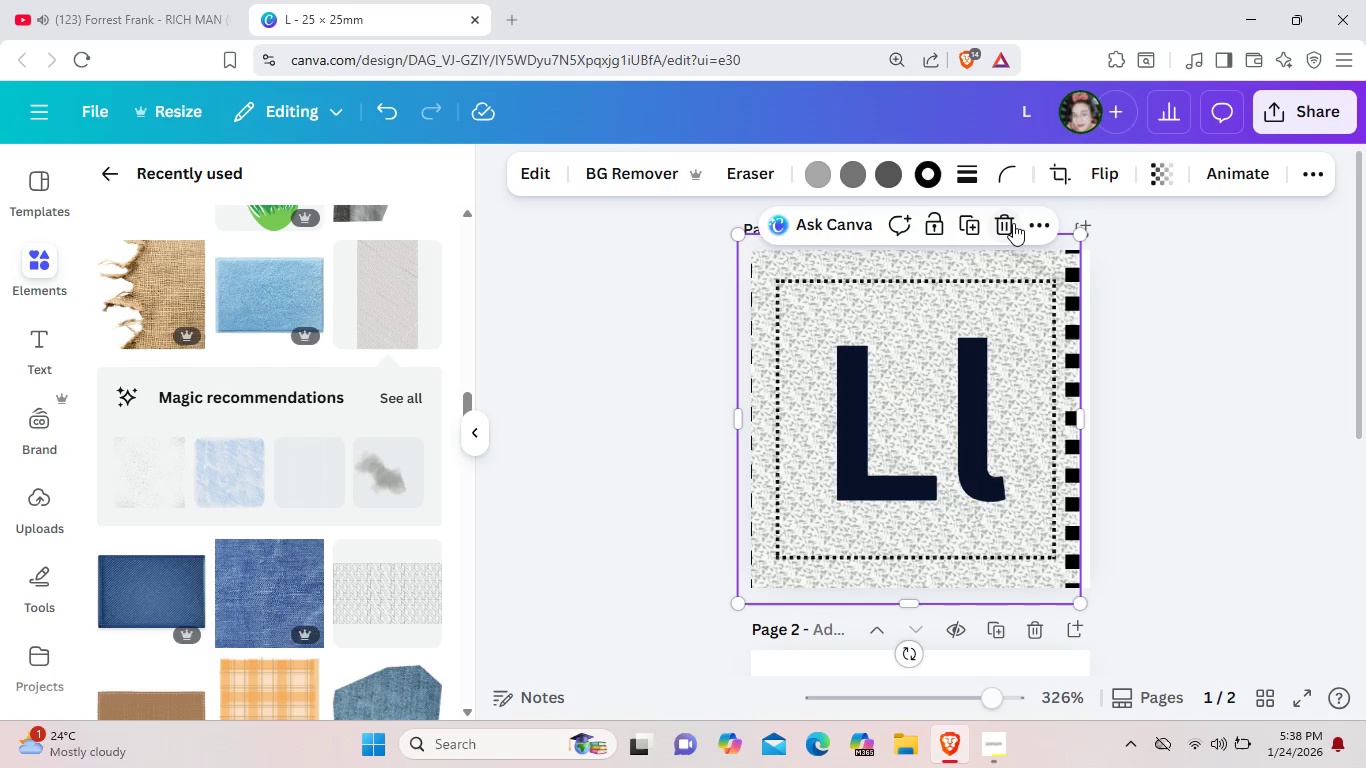 
left_click([1013, 223])
 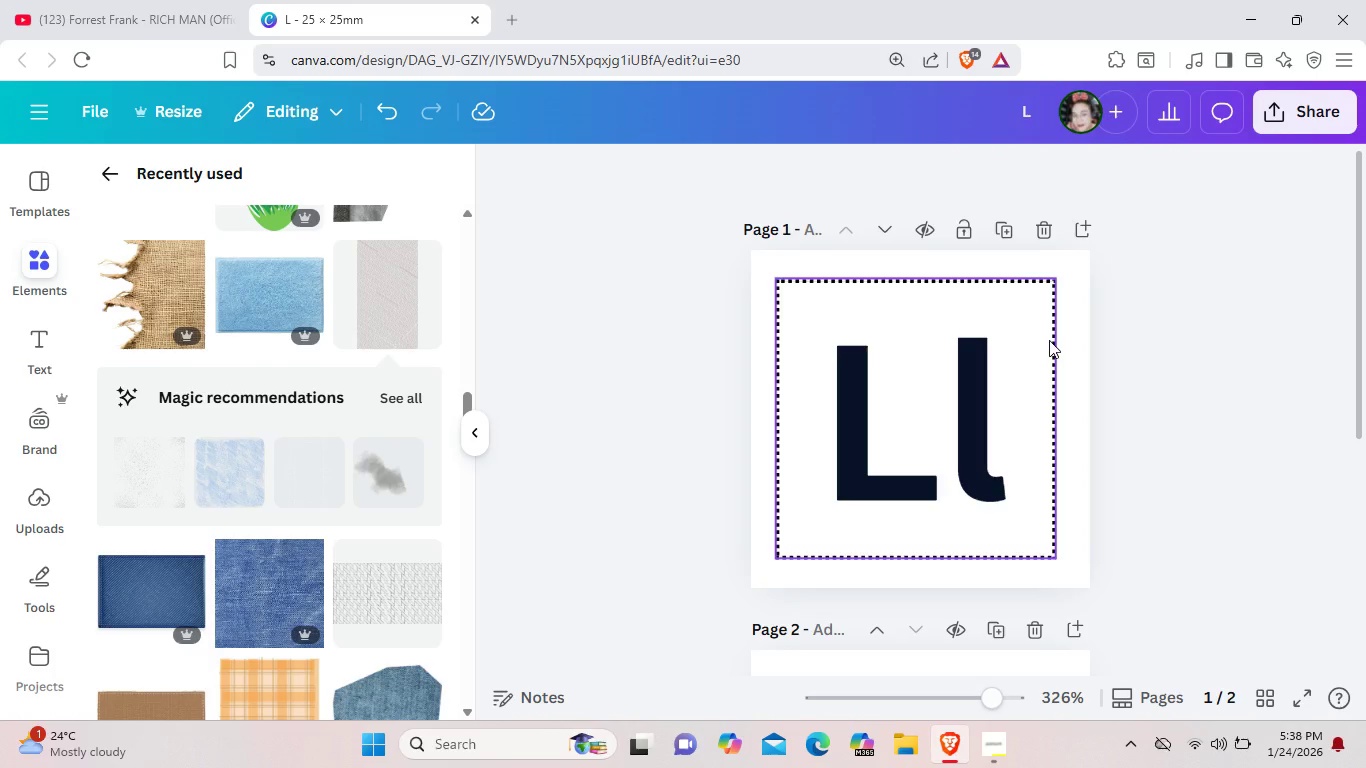 
left_click([1049, 340])
 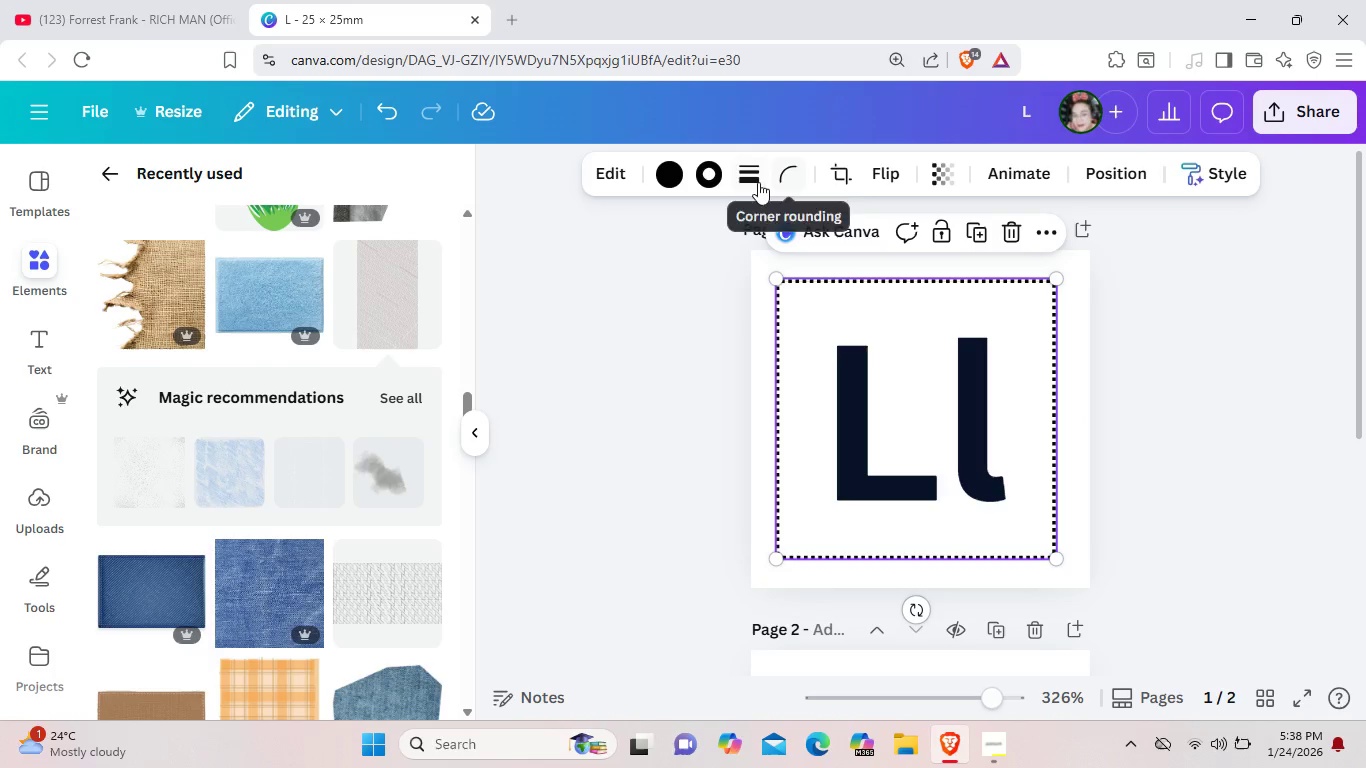 
left_click([755, 181])
 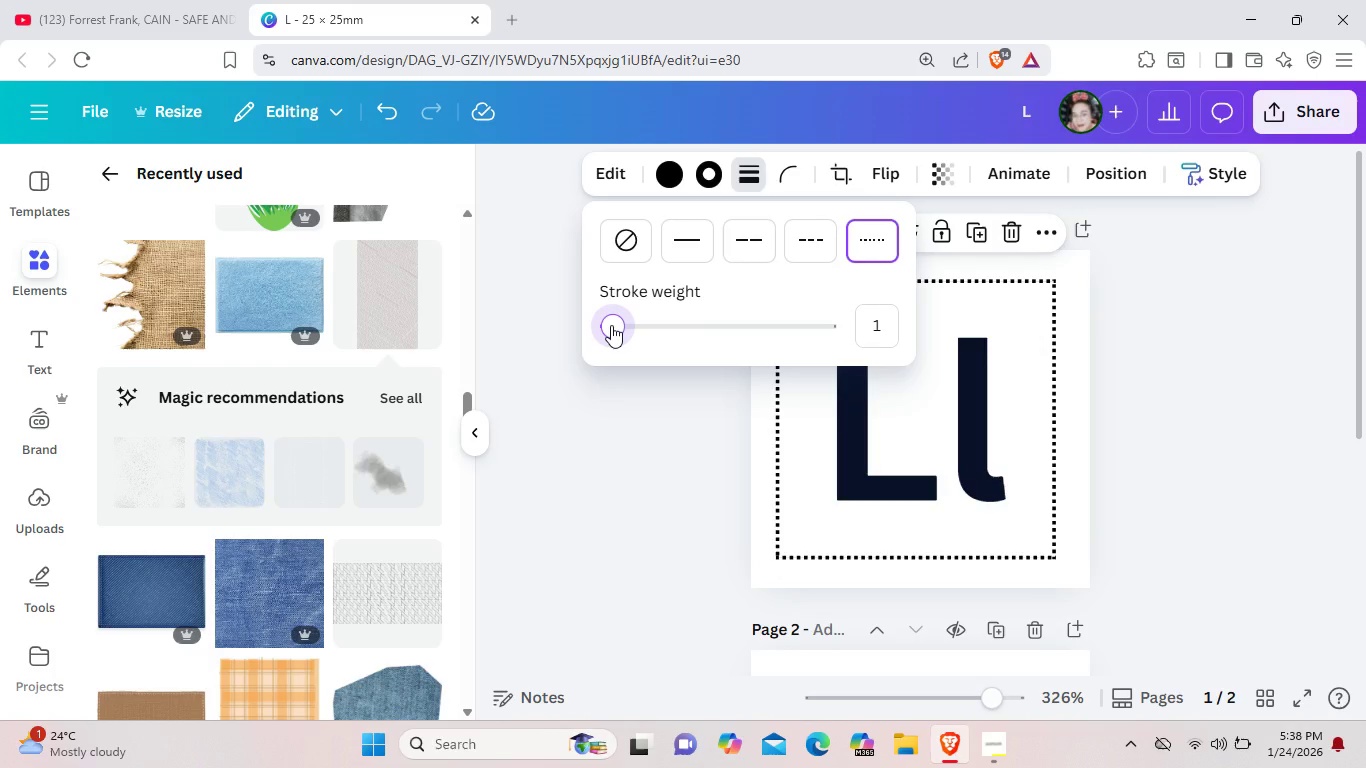 
wait(7.17)
 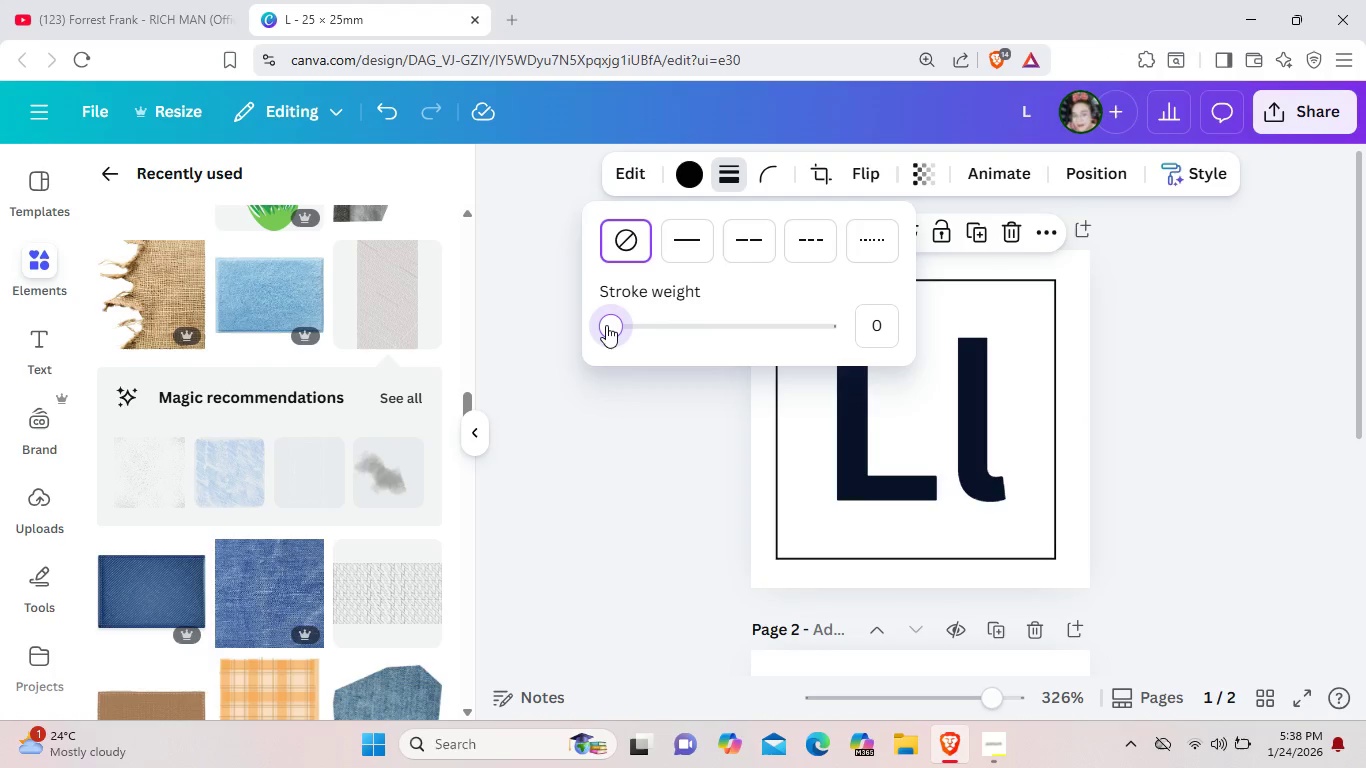 
left_click([1184, 369])
 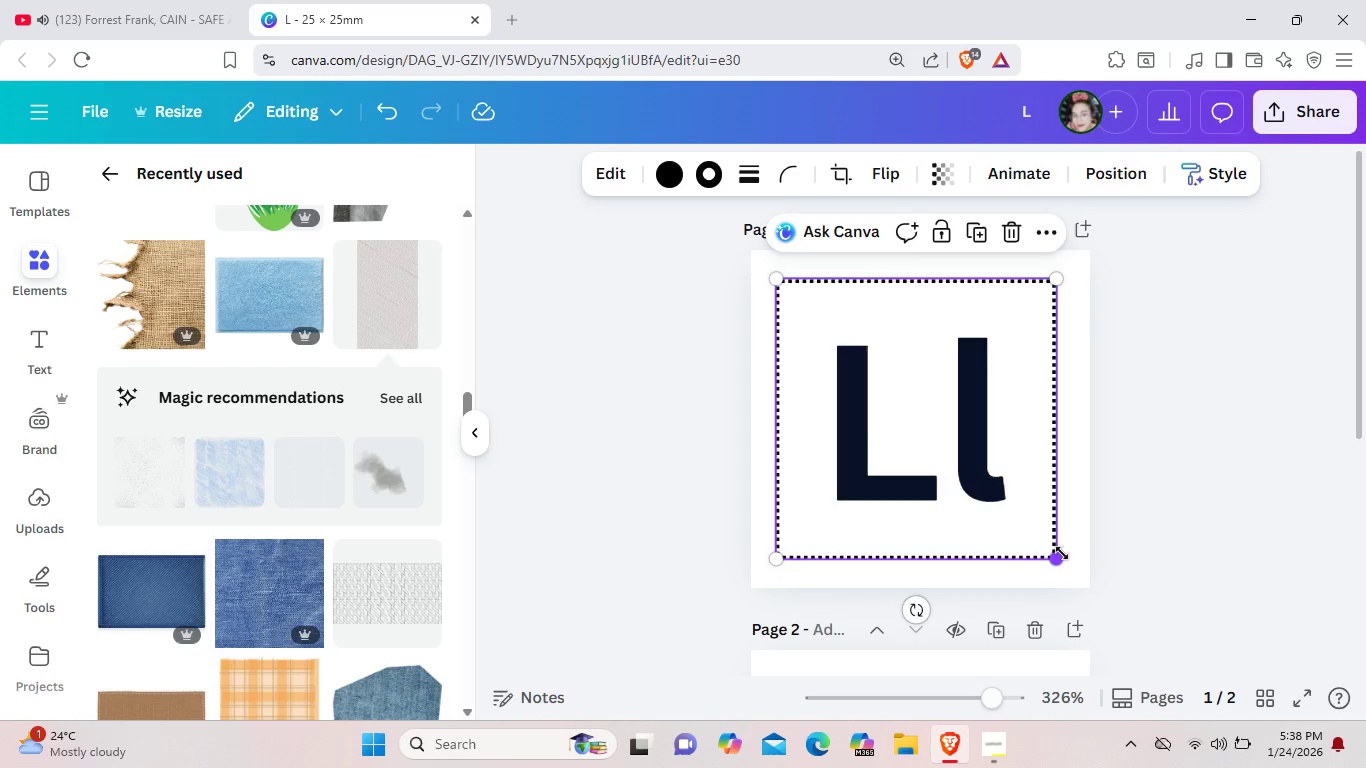 
left_click_drag(start_coordinate=[1062, 553], to_coordinate=[1077, 563])
 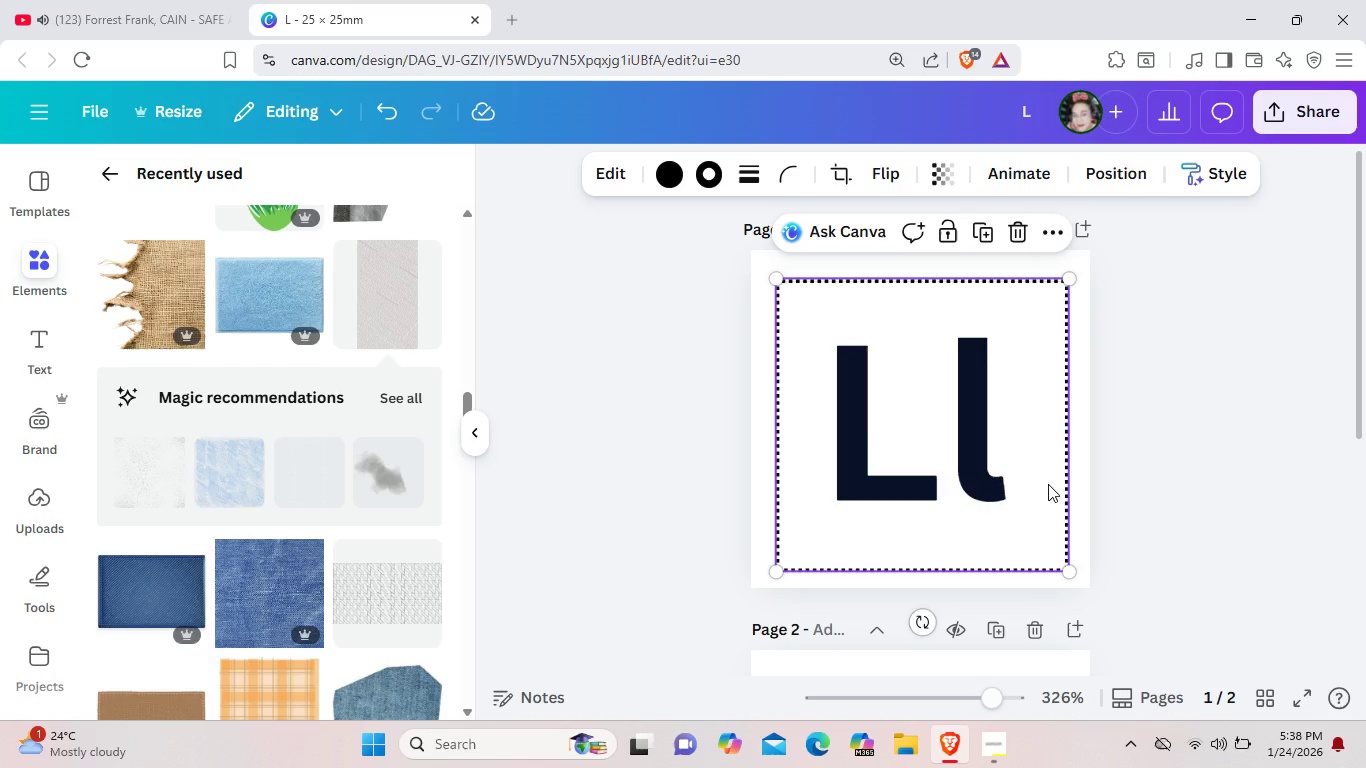 
left_click_drag(start_coordinate=[1050, 485], to_coordinate=[1046, 478])
 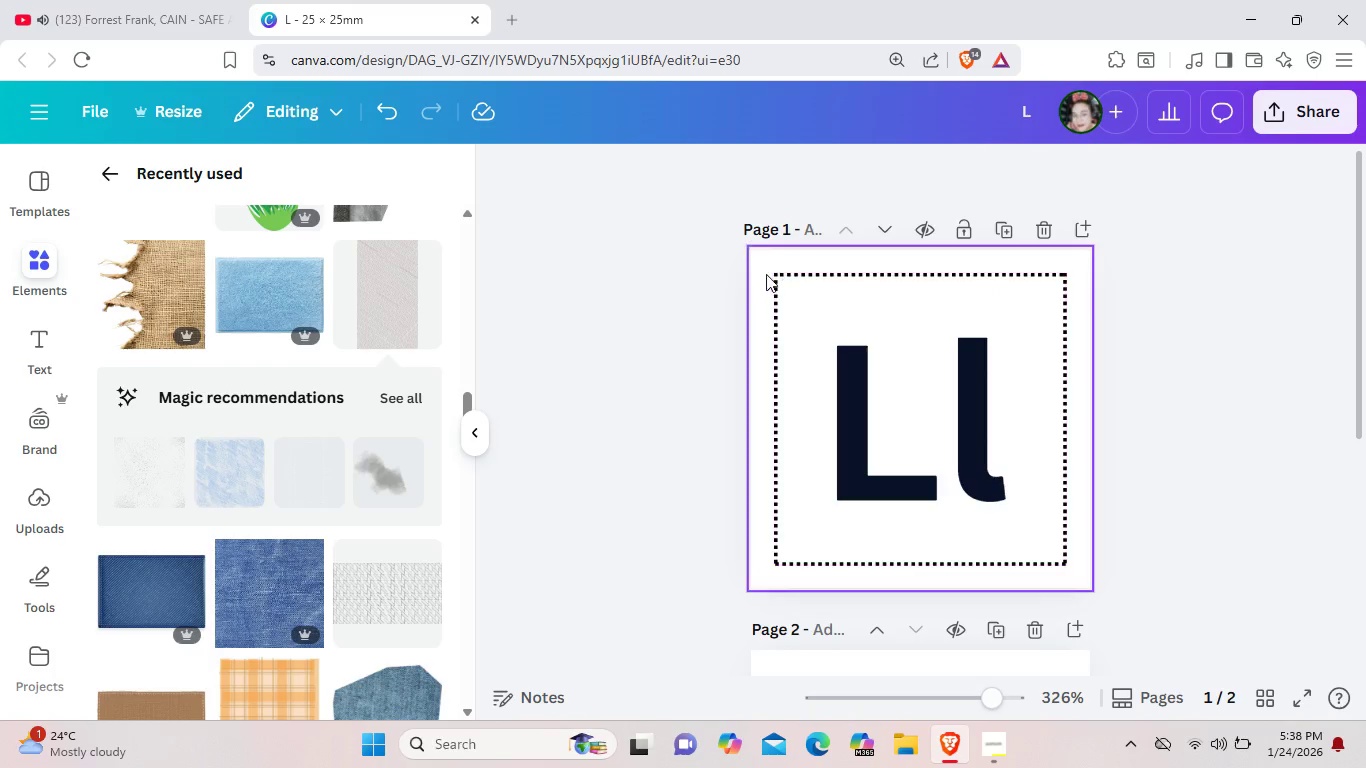 
left_click([779, 279])
 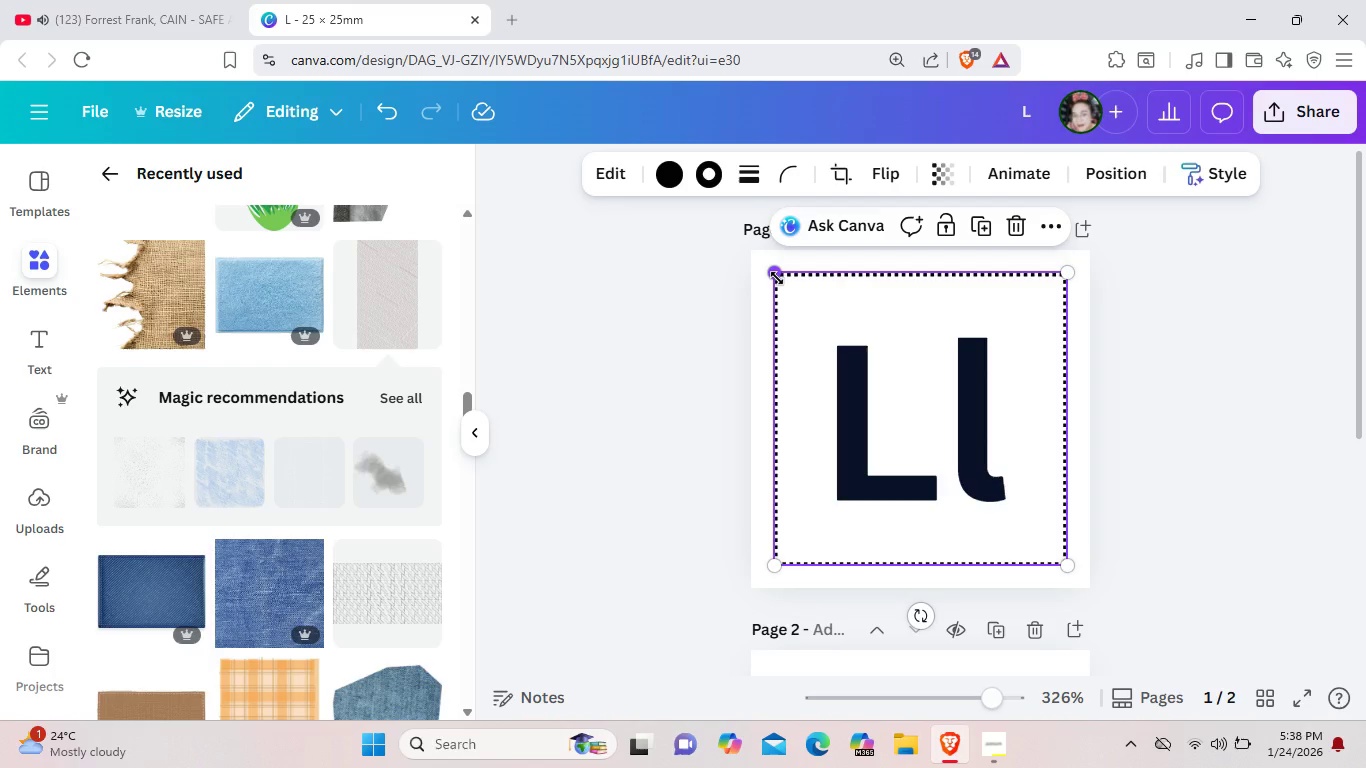 
left_click([1022, 392])
 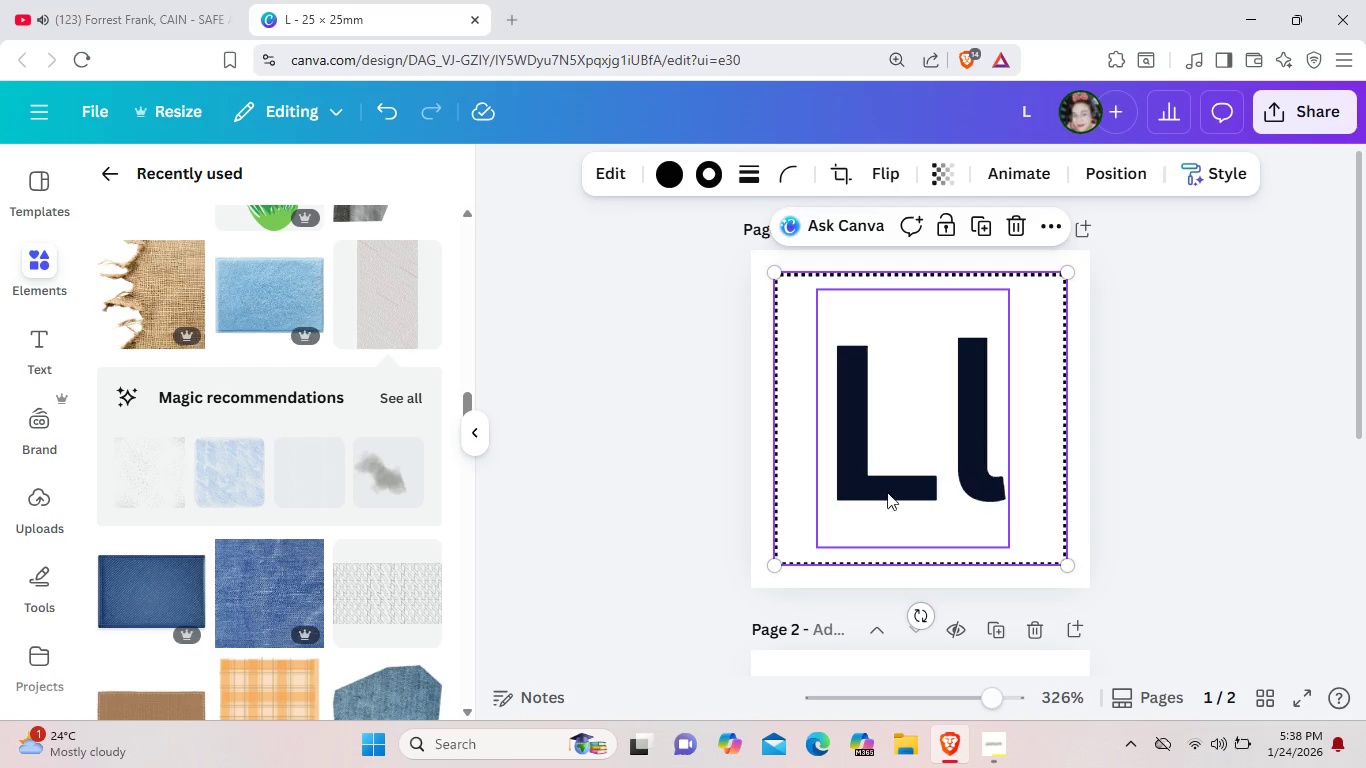 
left_click([894, 482])
 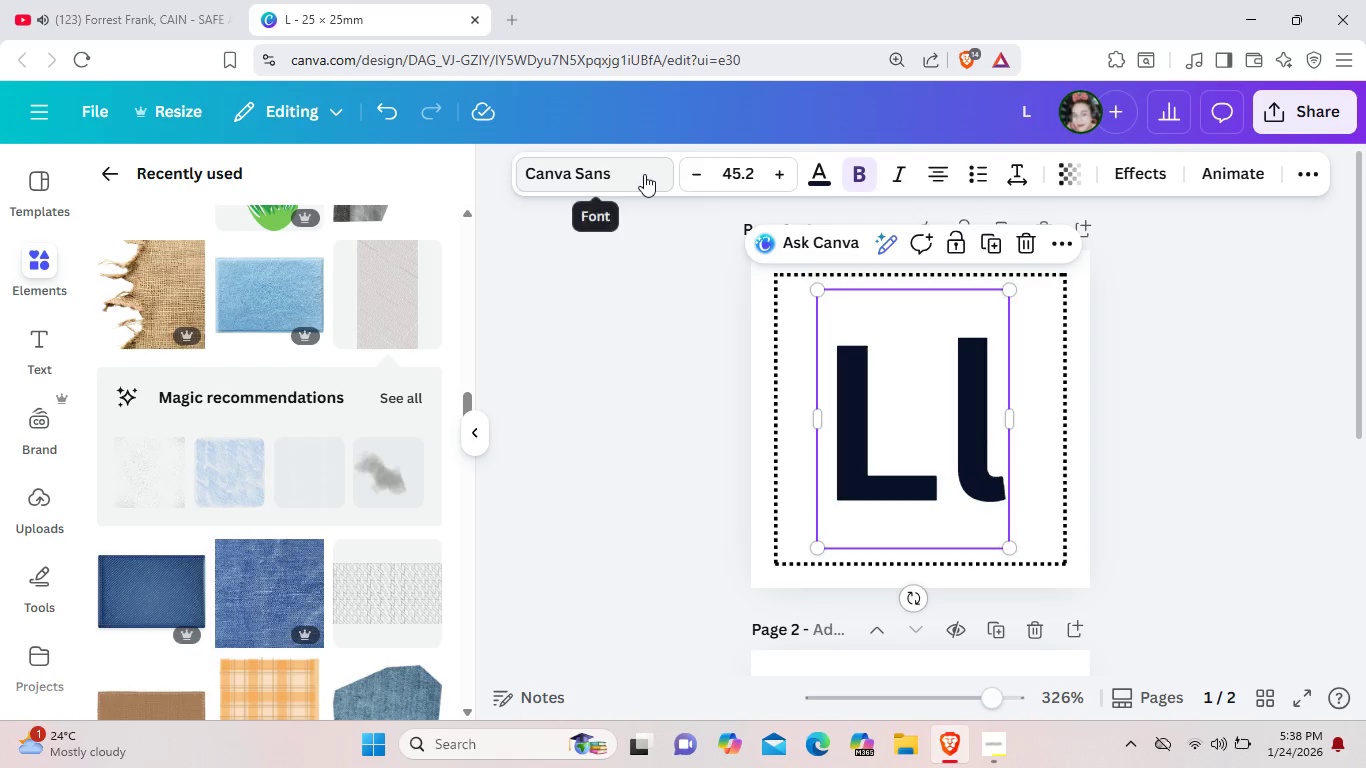 
left_click([644, 174])
 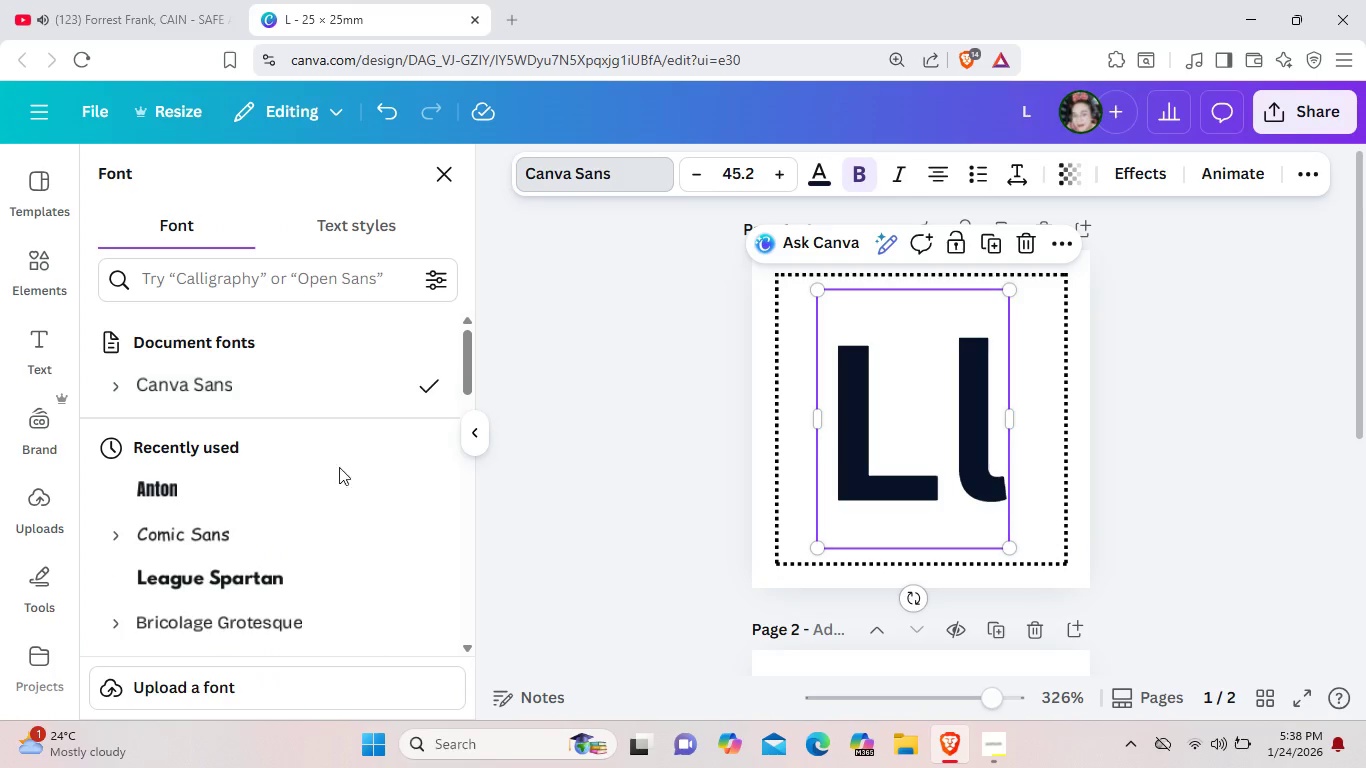 
scroll: coordinate [294, 566], scroll_direction: down, amount: 12.0
 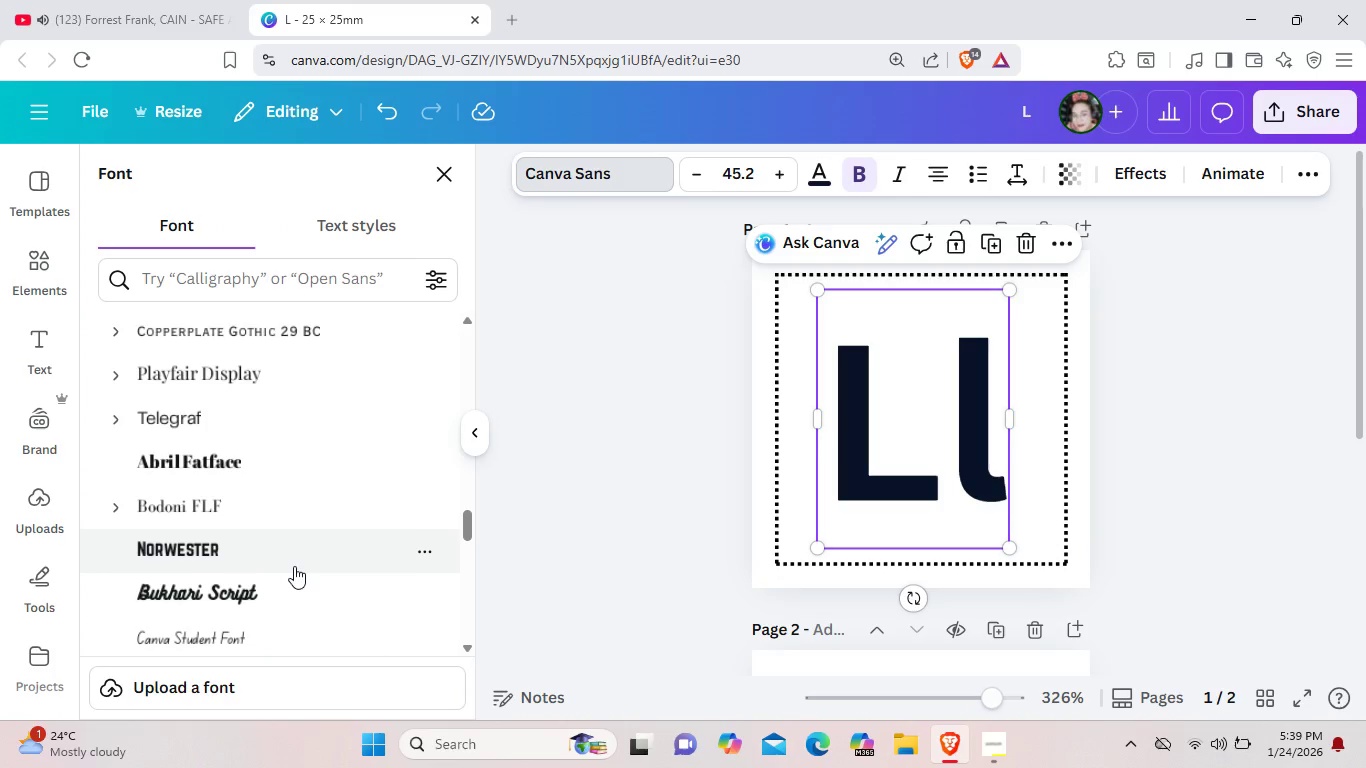 
scroll: coordinate [294, 566], scroll_direction: down, amount: 9.0
 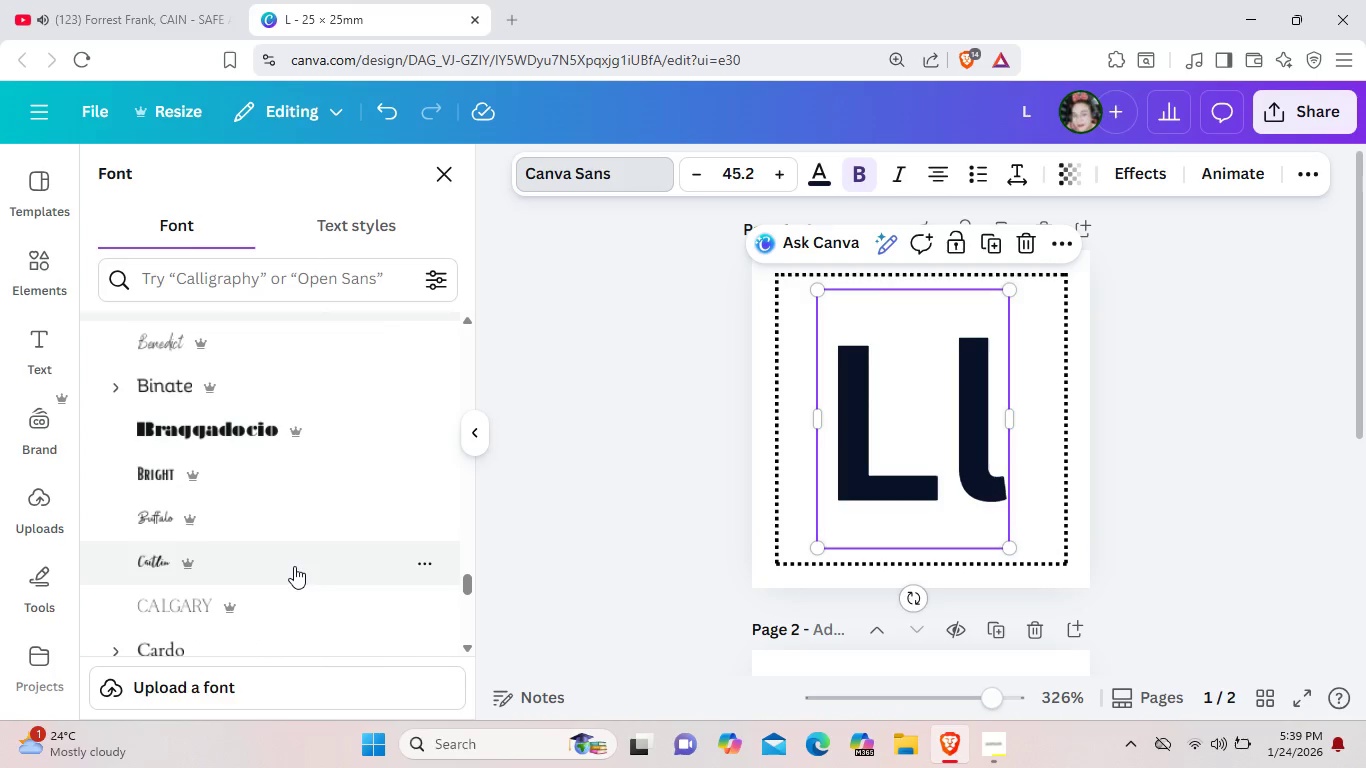 
scroll: coordinate [294, 566], scroll_direction: down, amount: 10.0
 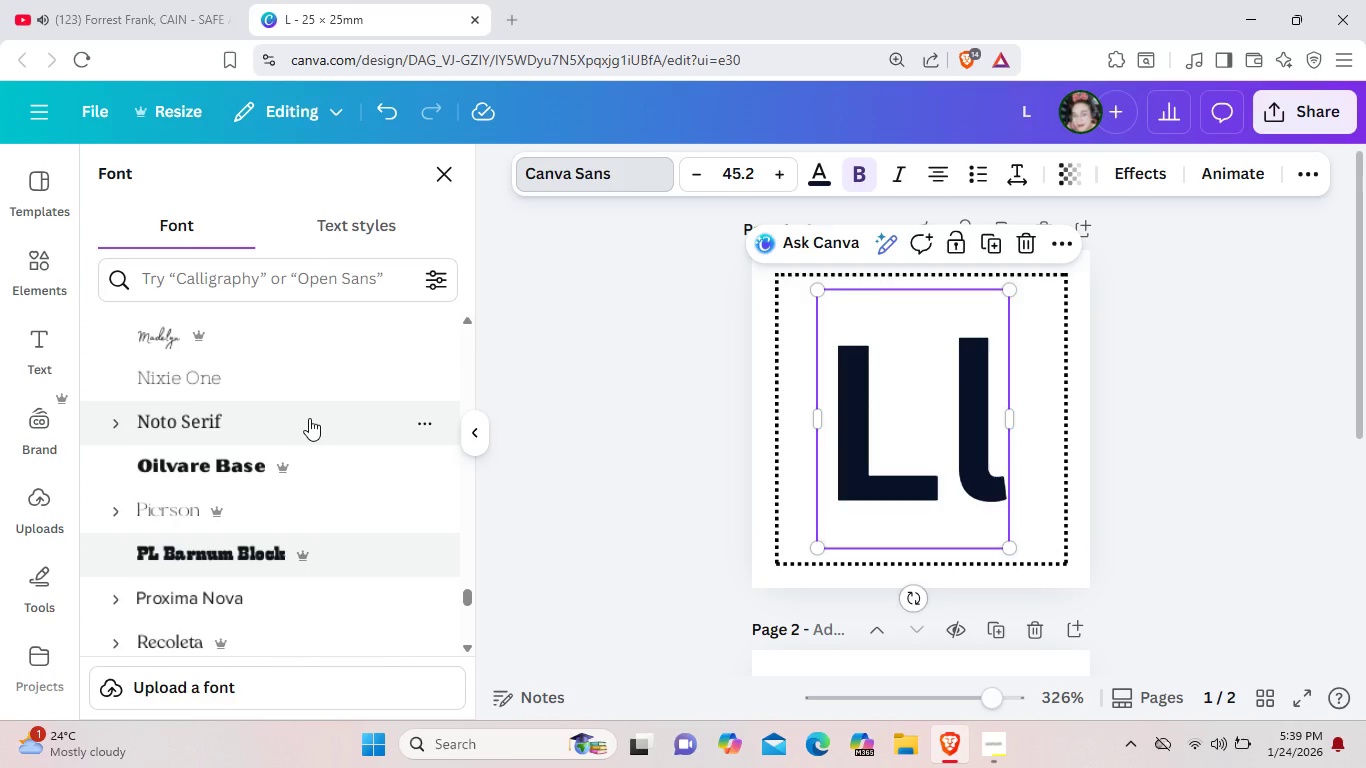 
left_click([309, 418])
 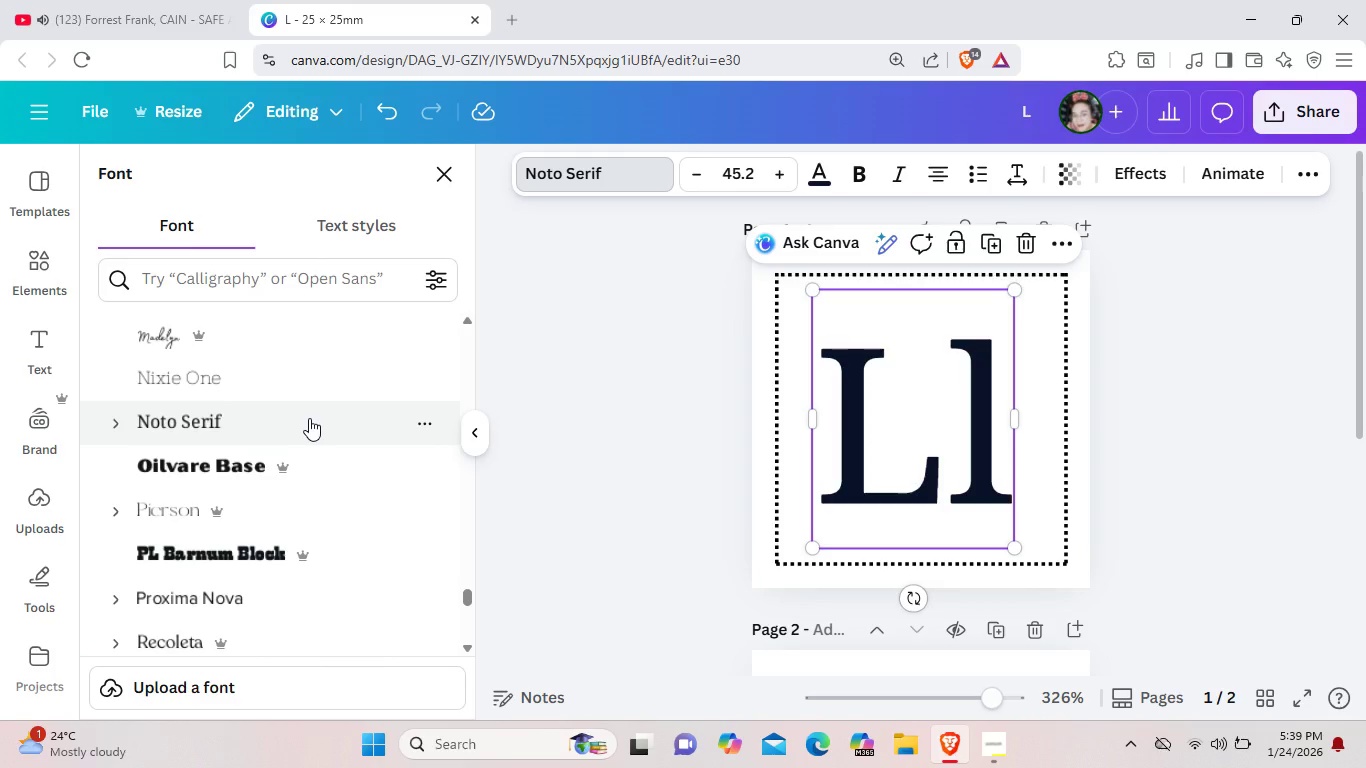 
wait(11.11)
 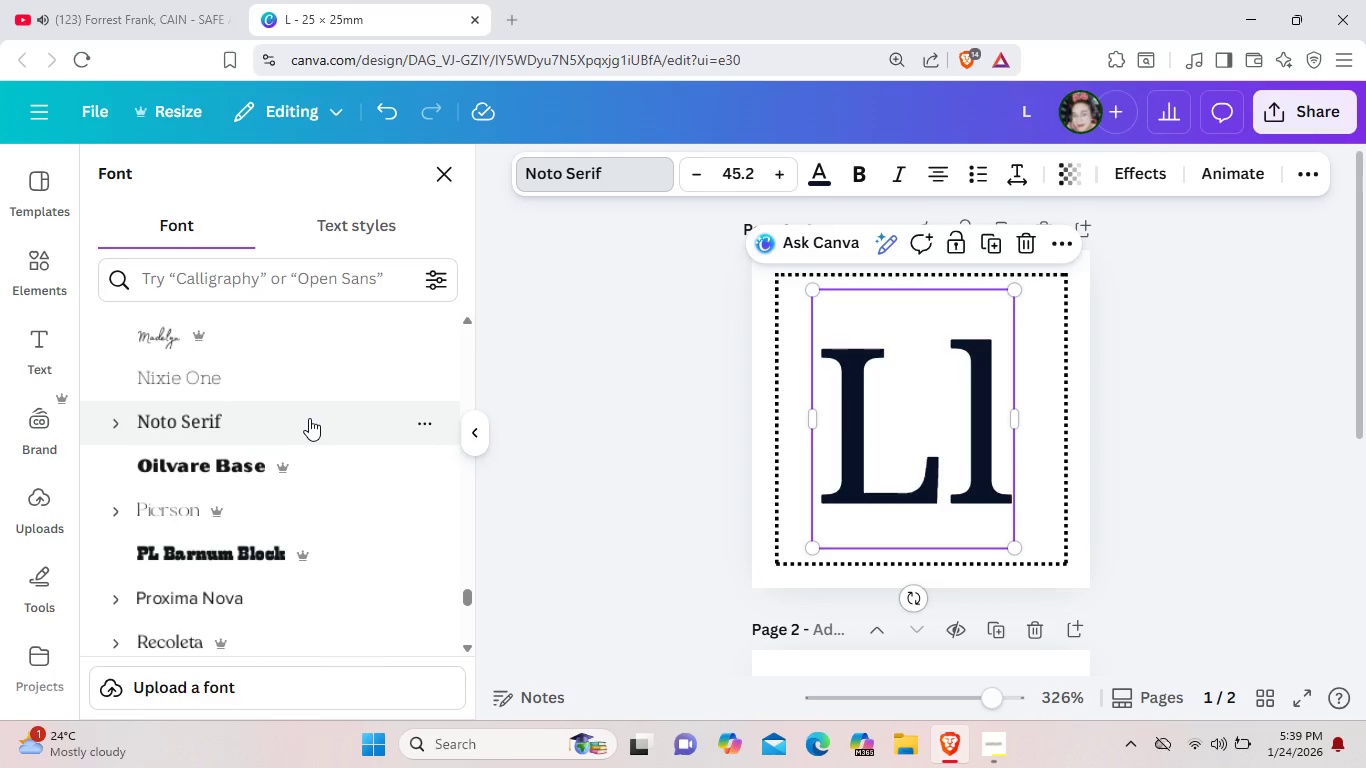 
scroll: coordinate [287, 580], scroll_direction: down, amount: 10.0
 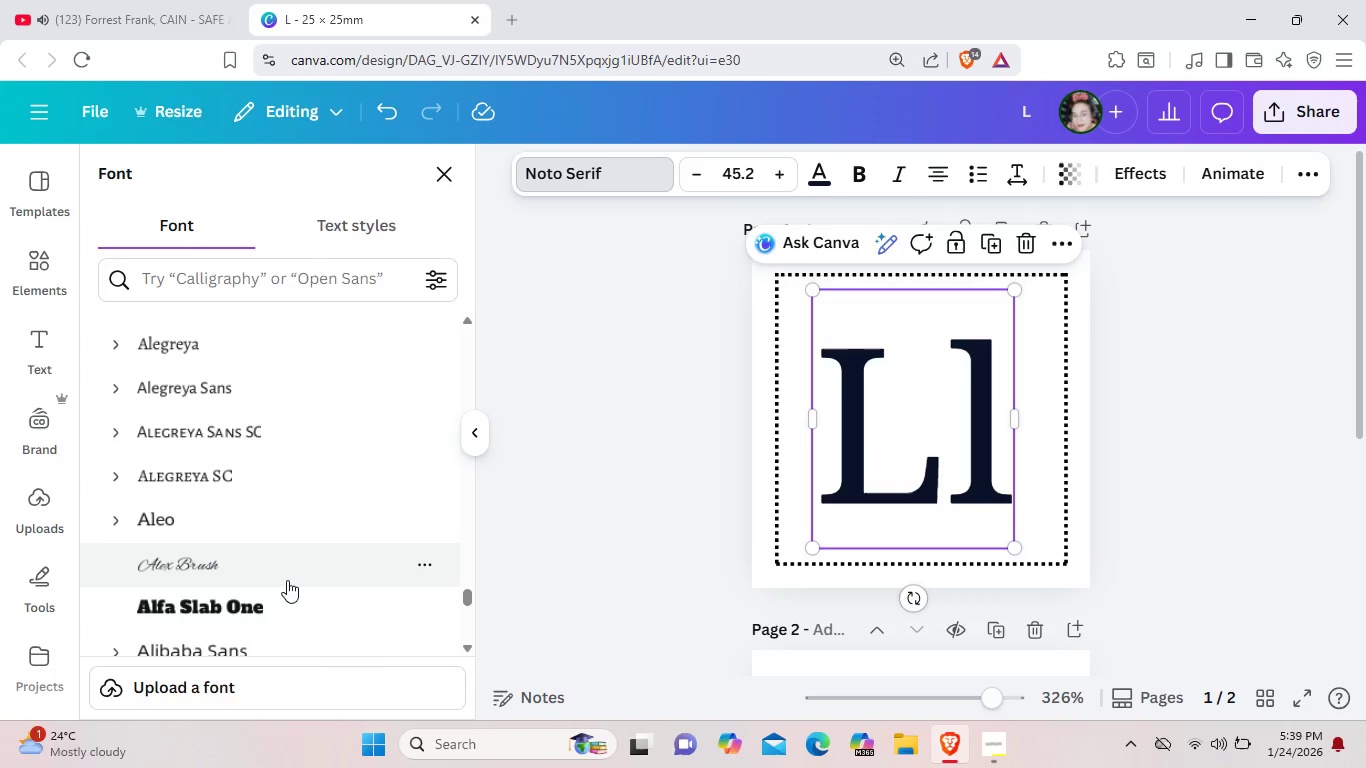 
scroll: coordinate [286, 570], scroll_direction: down, amount: 7.0
 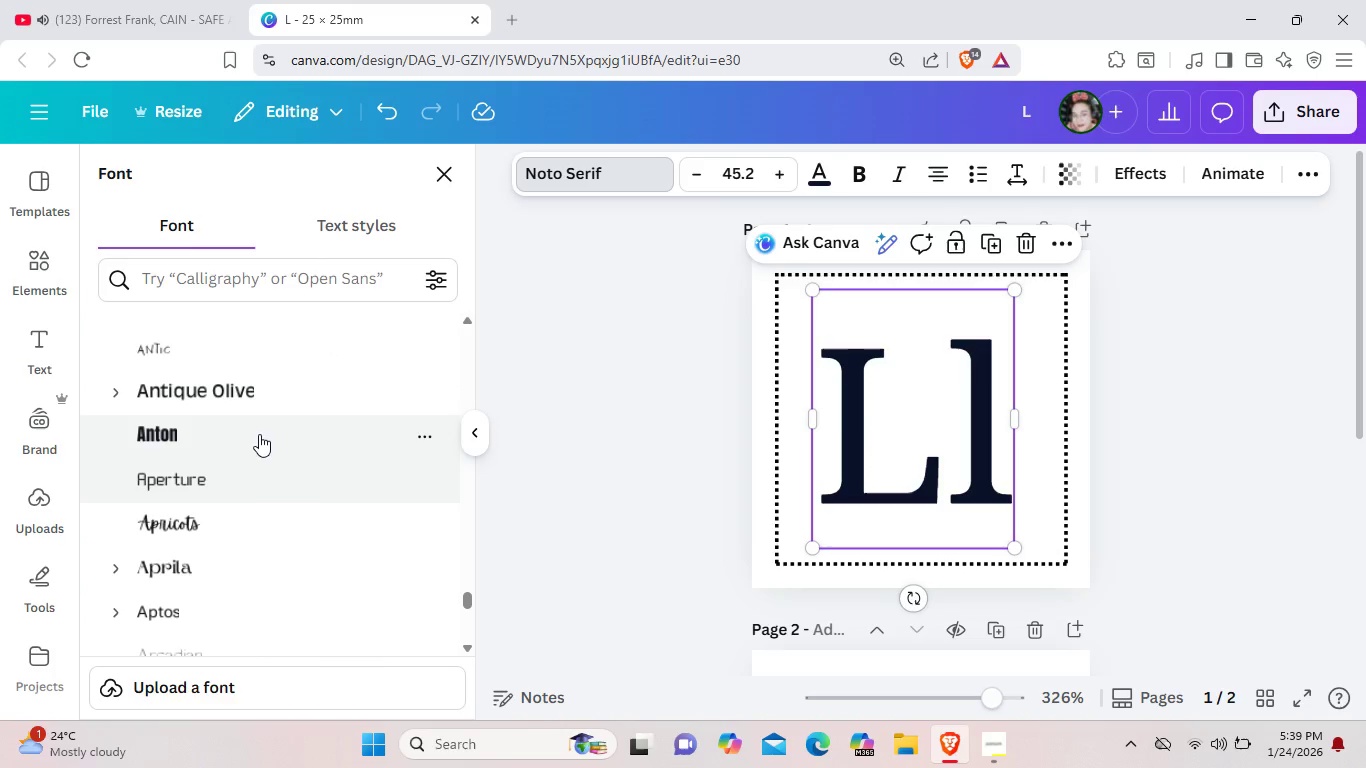 
left_click([259, 434])
 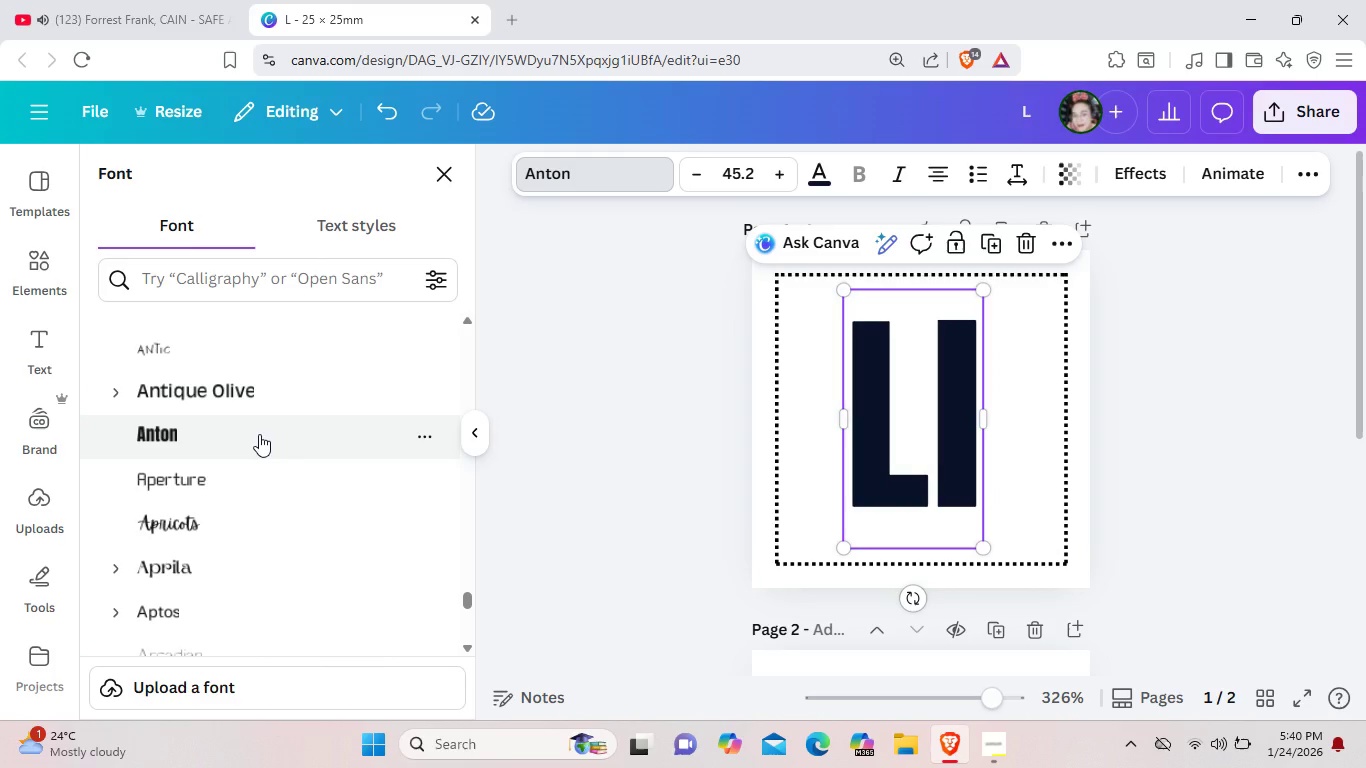 
wait(5.06)
 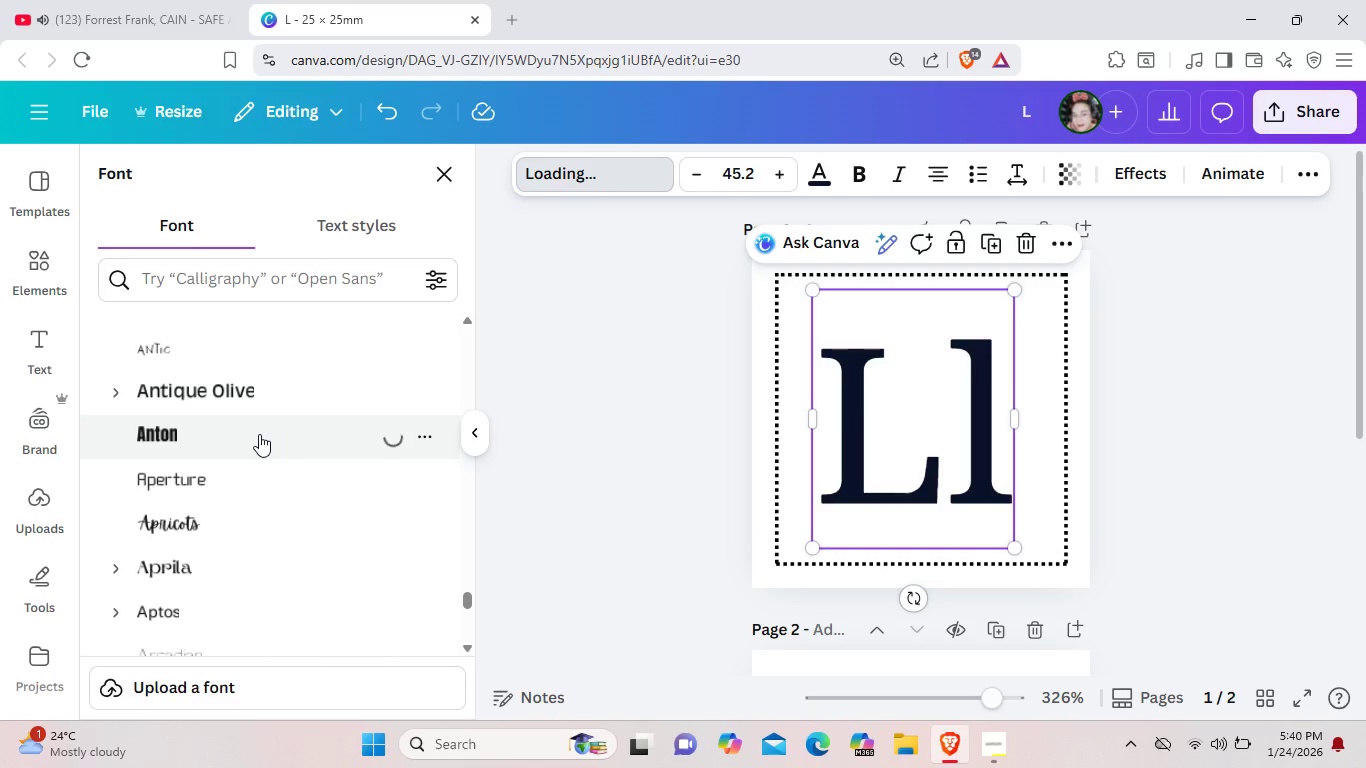 
scroll: coordinate [244, 598], scroll_direction: down, amount: 11.0
 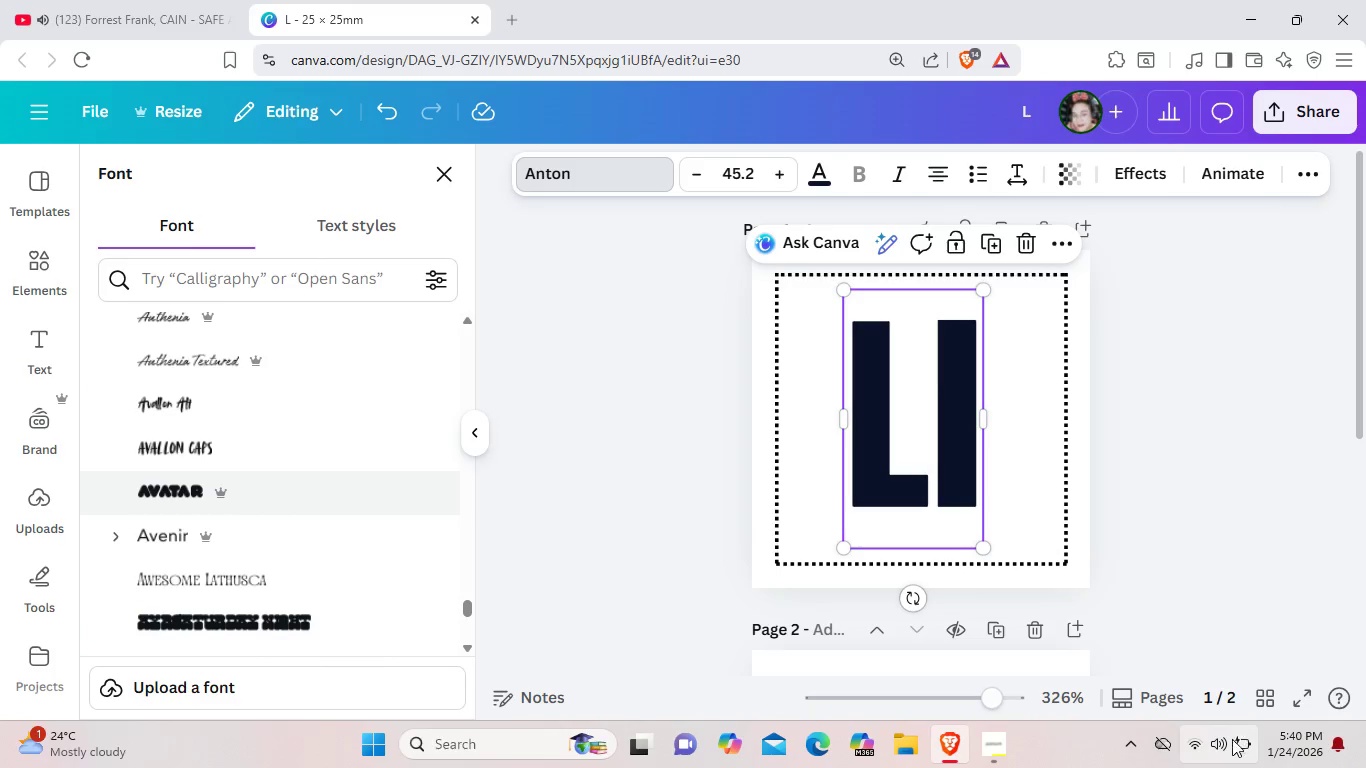 
wait(6.13)
 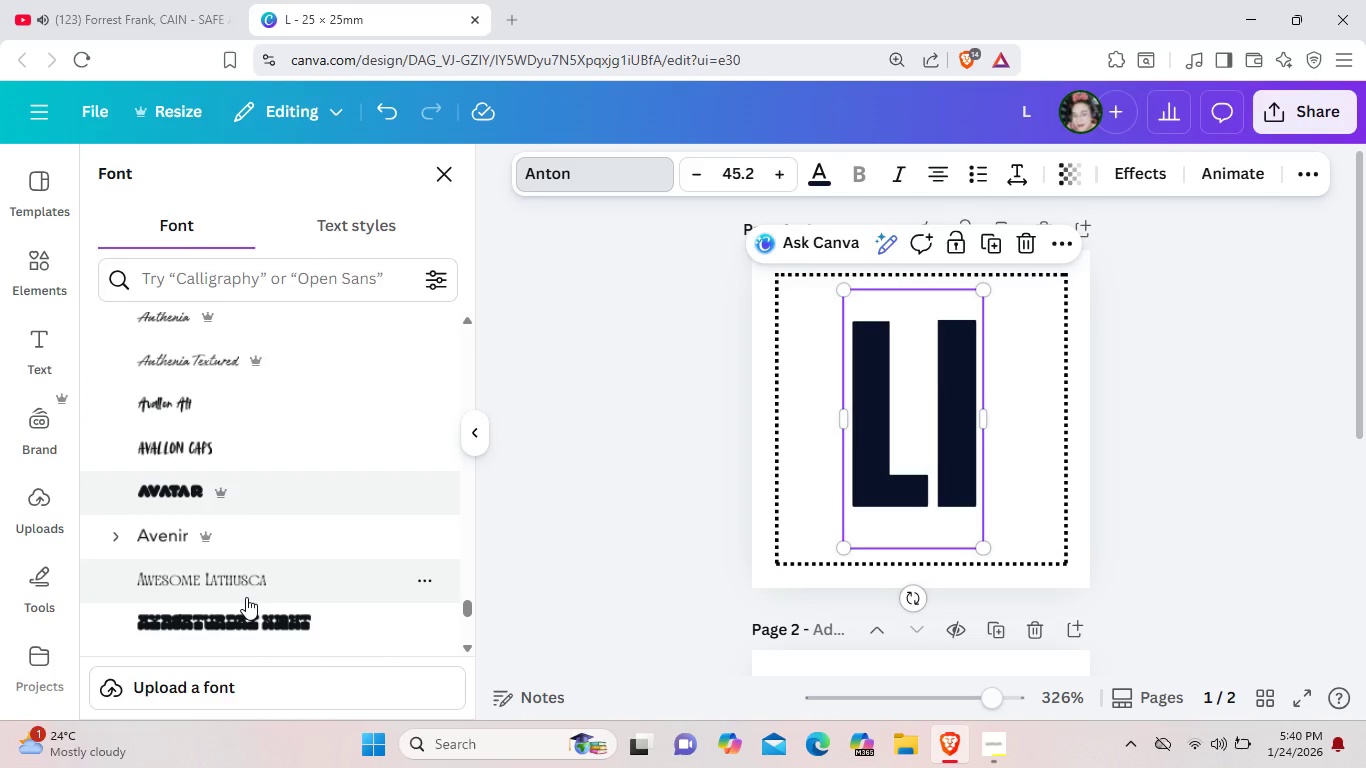 
left_click([1219, 744])
 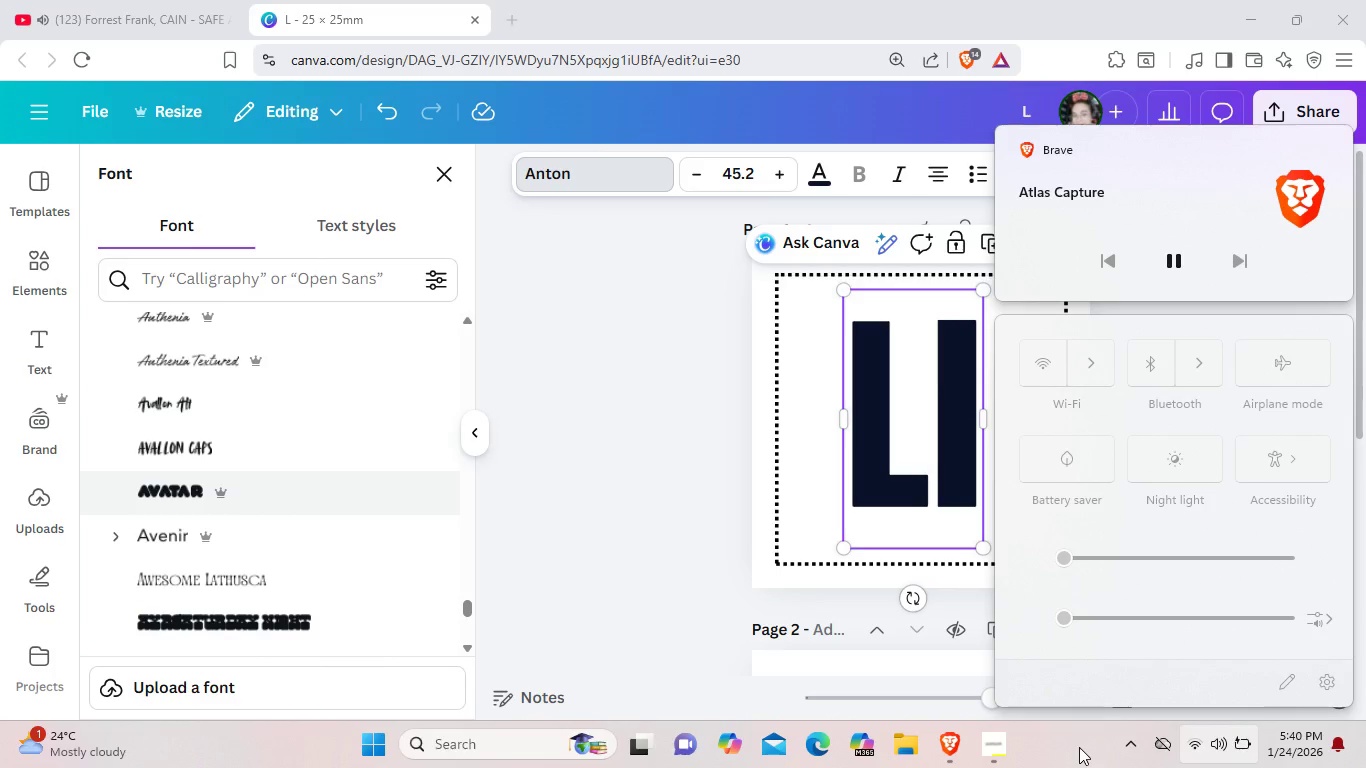 
wait(6.09)
 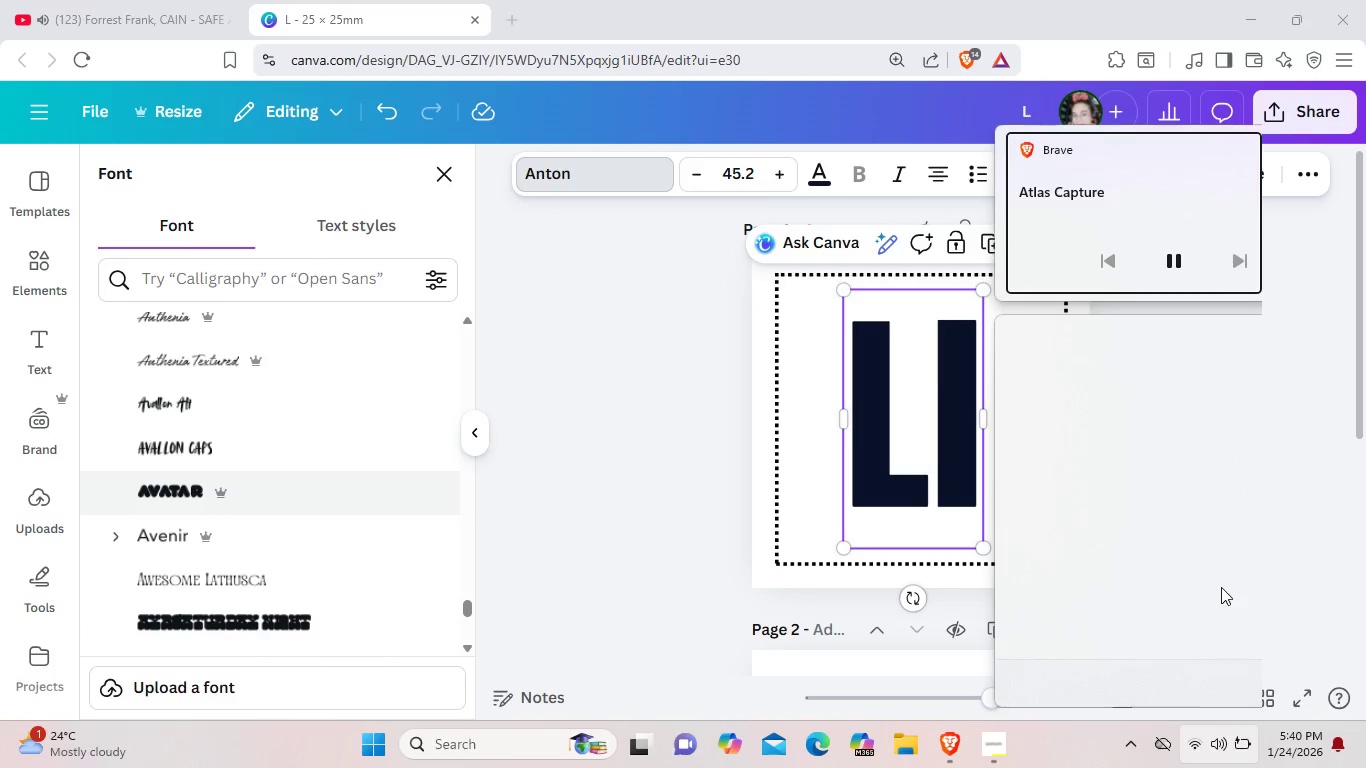 
left_click([1063, 753])
 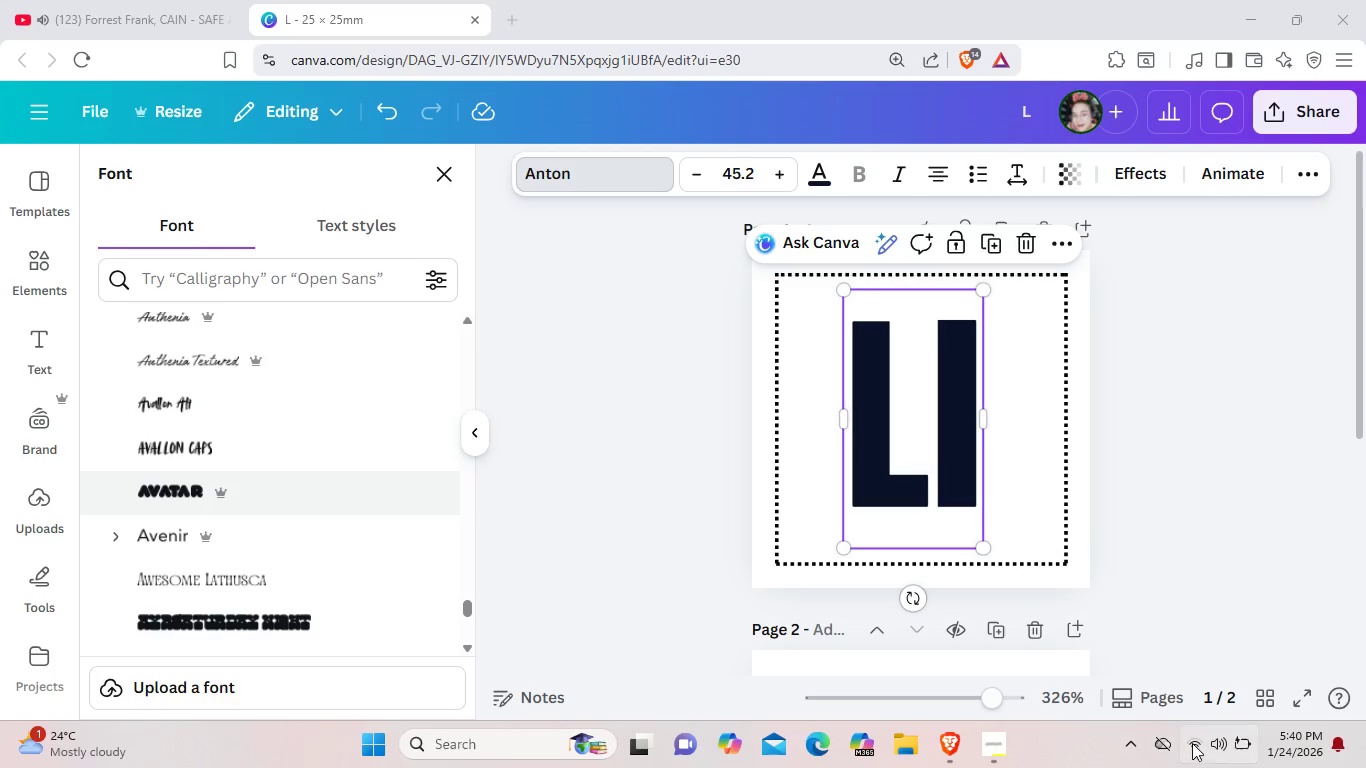 
mouse_move([1216, 728])
 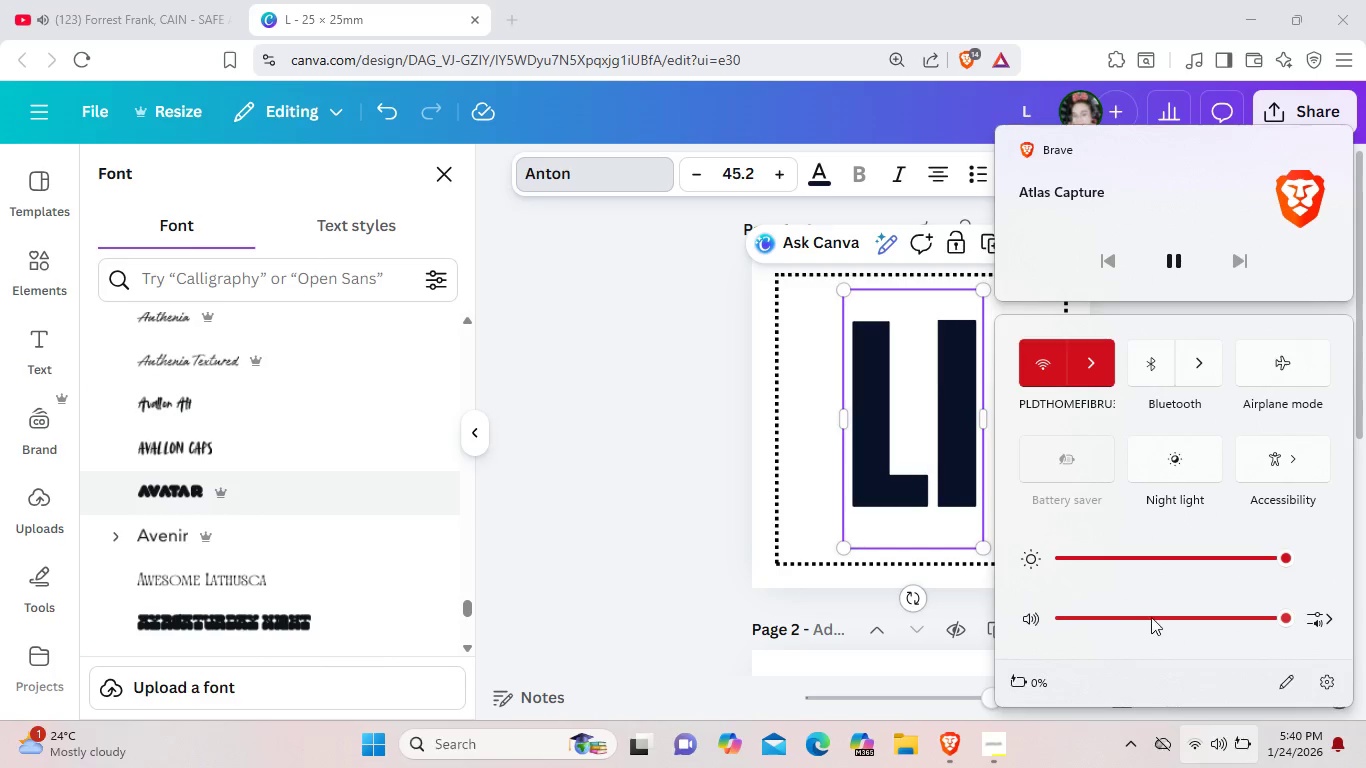 
left_click([1151, 617])
 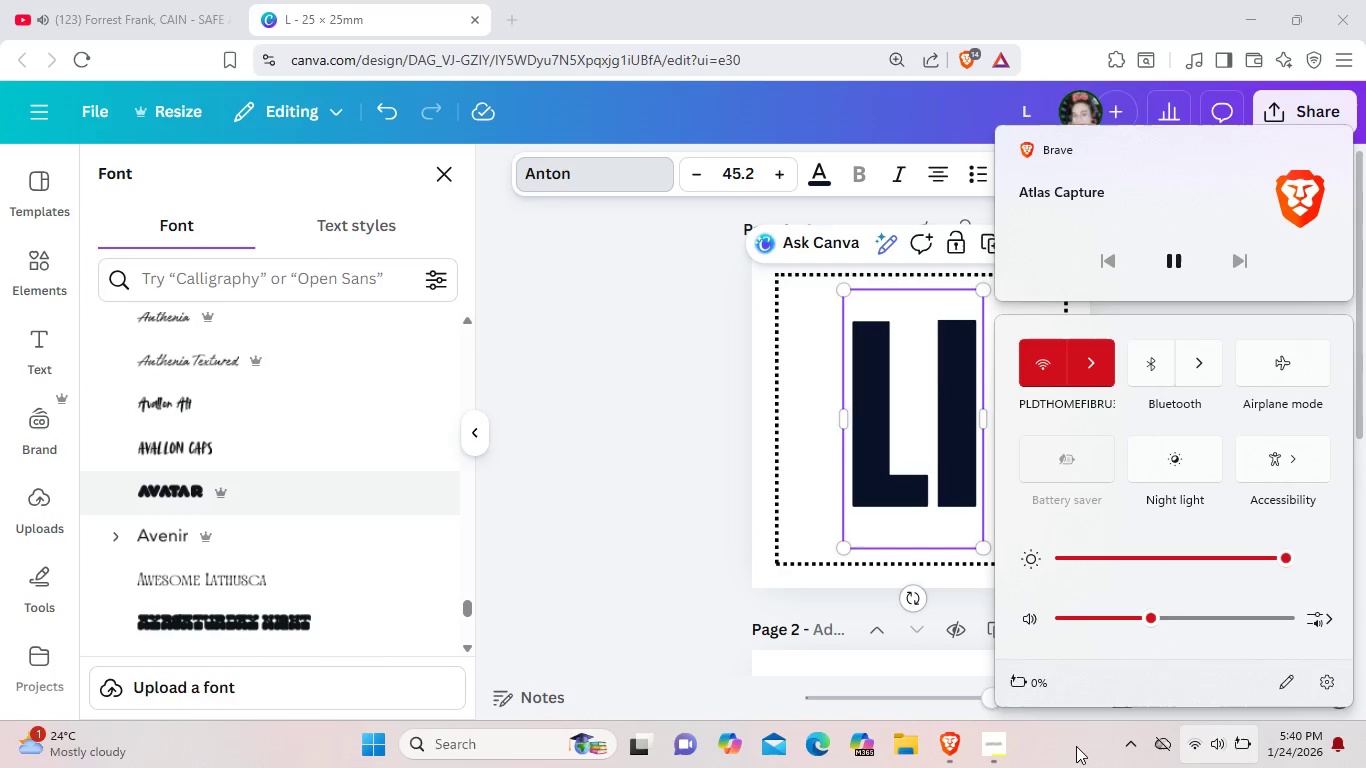 
left_click([1076, 746])
 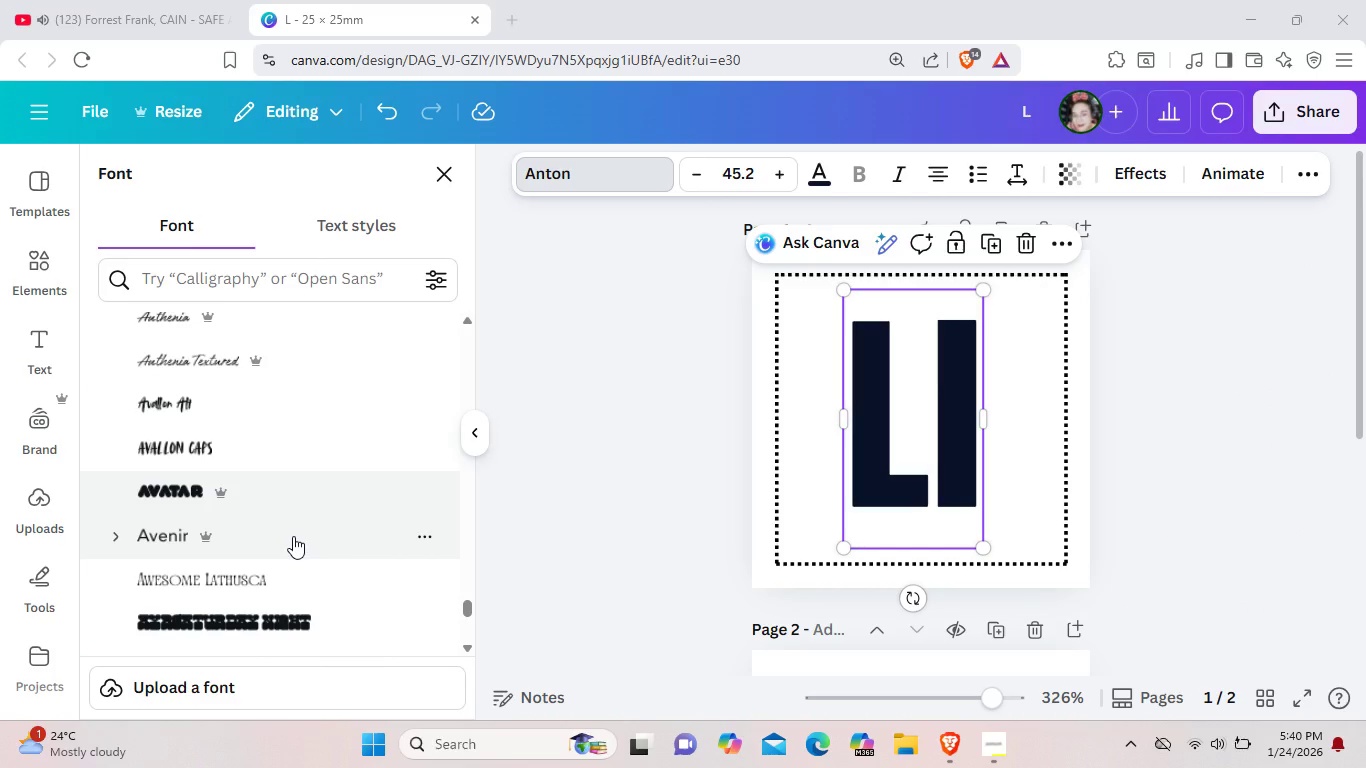 
scroll: coordinate [293, 536], scroll_direction: down, amount: 2.0
 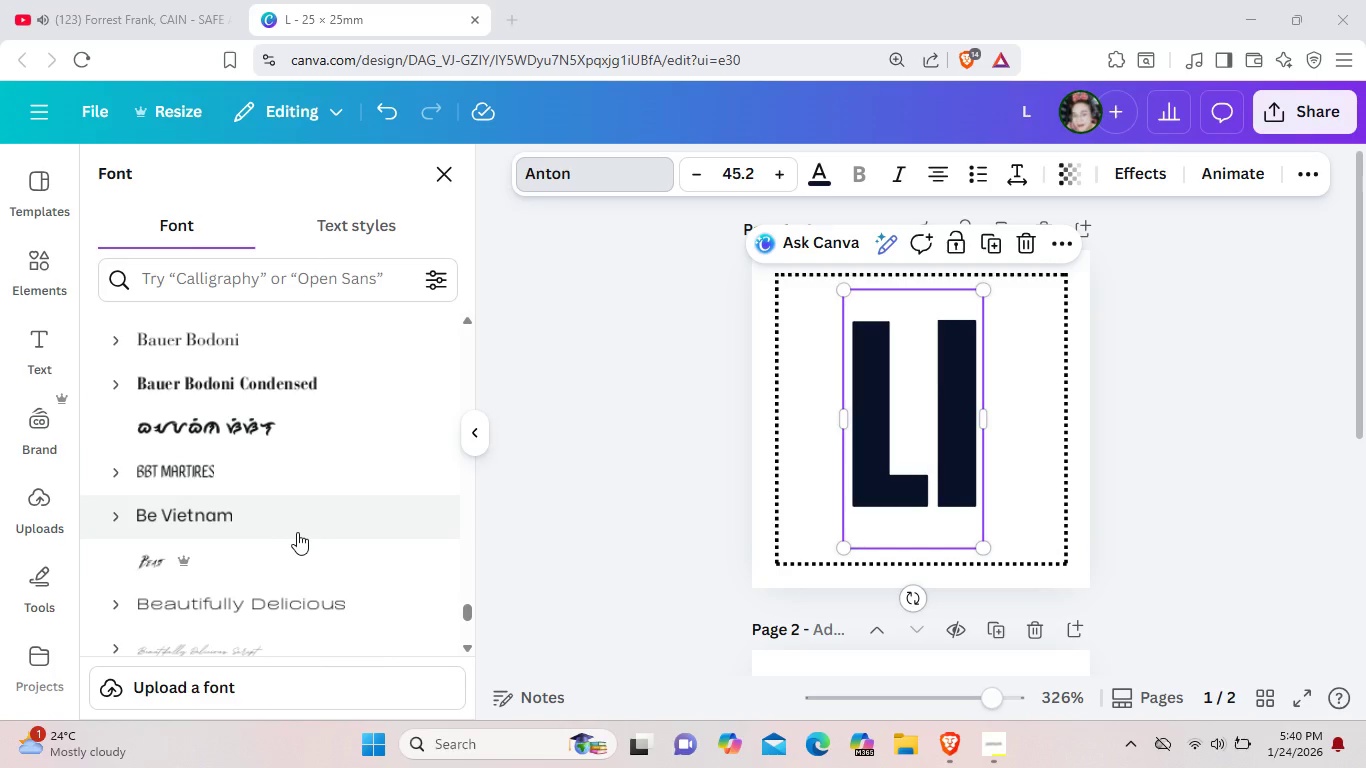 
wait(12.17)
 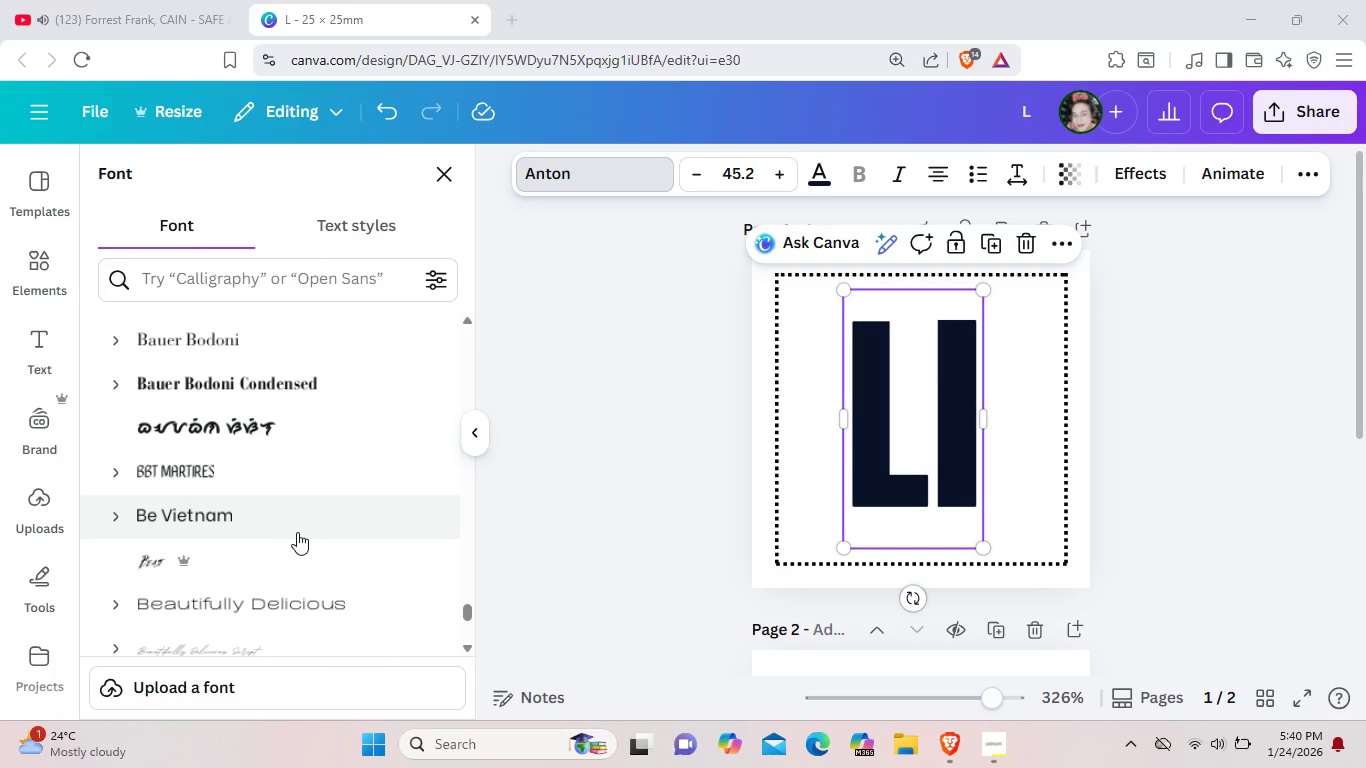 
left_click([36, 251])
 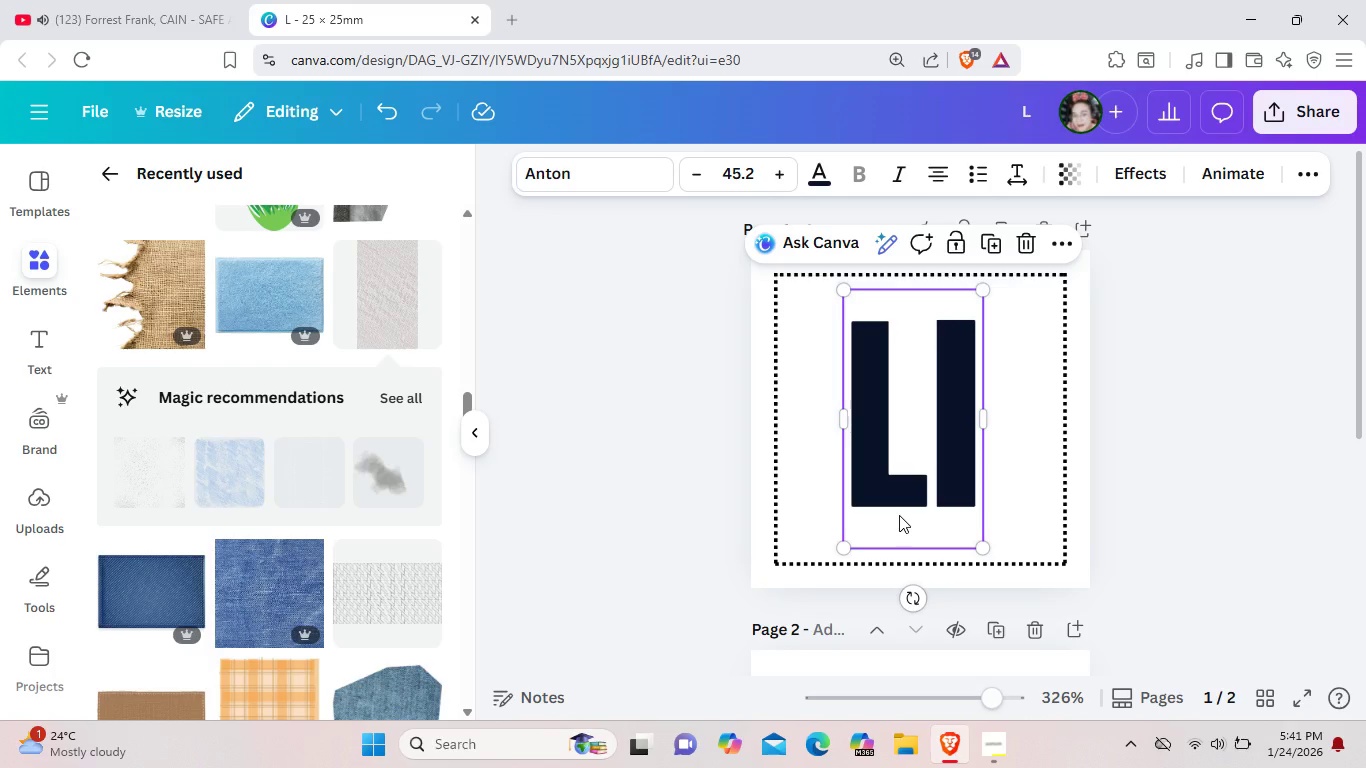 
wait(8.86)
 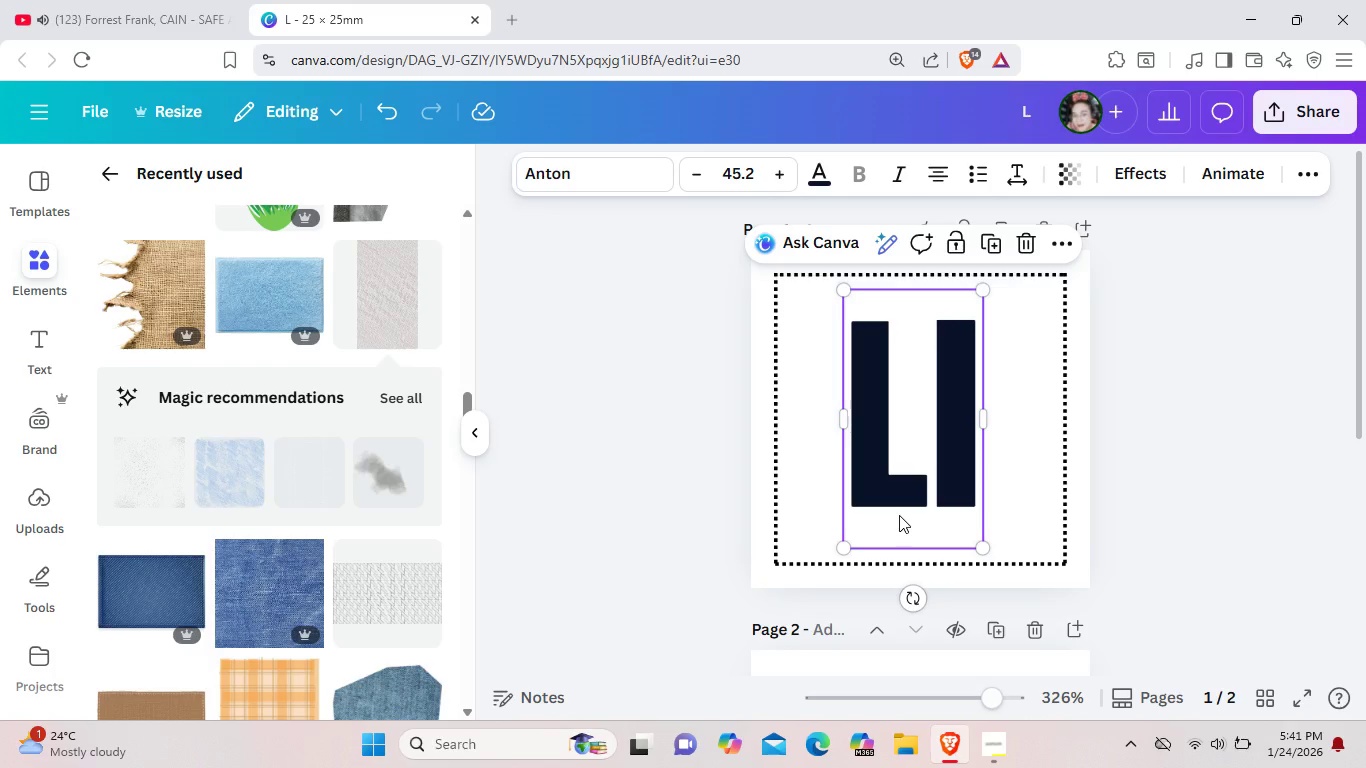 
left_click([612, 170])
 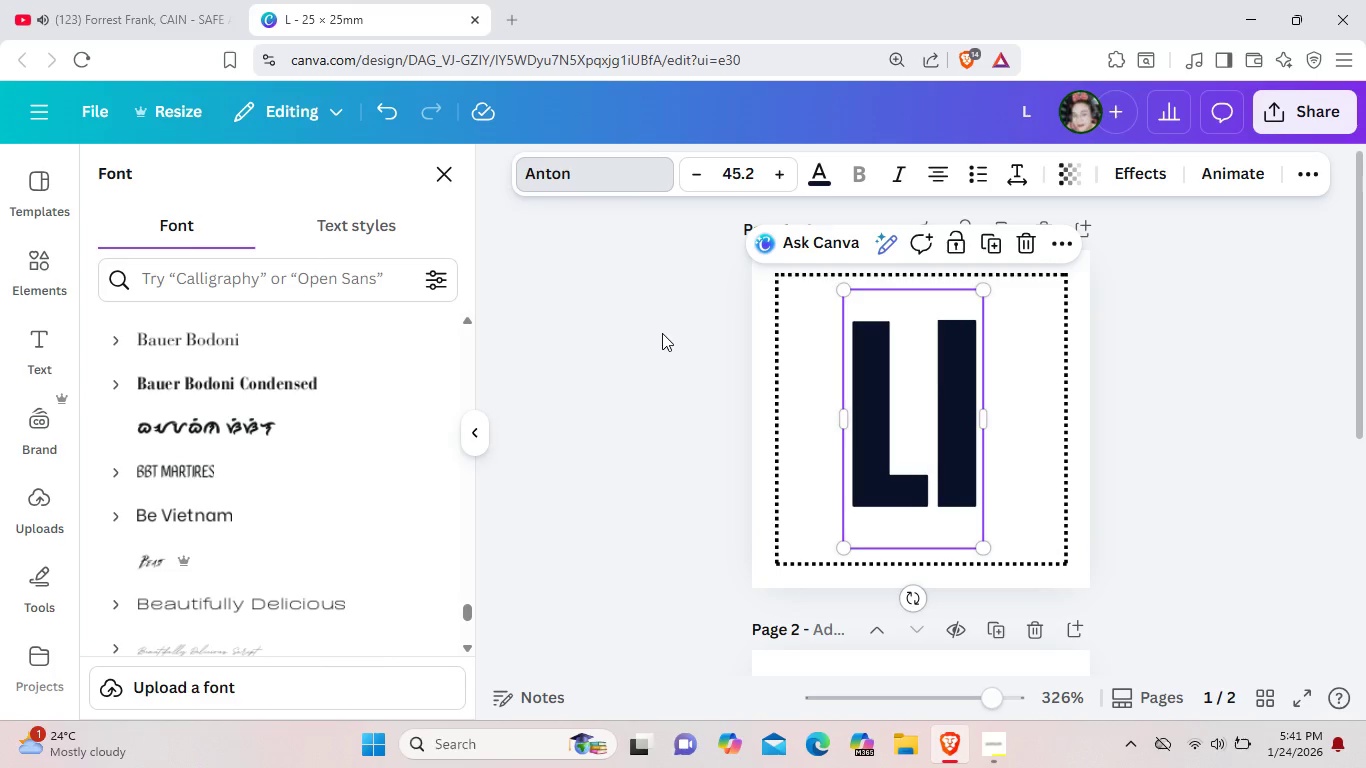 
wait(14.78)
 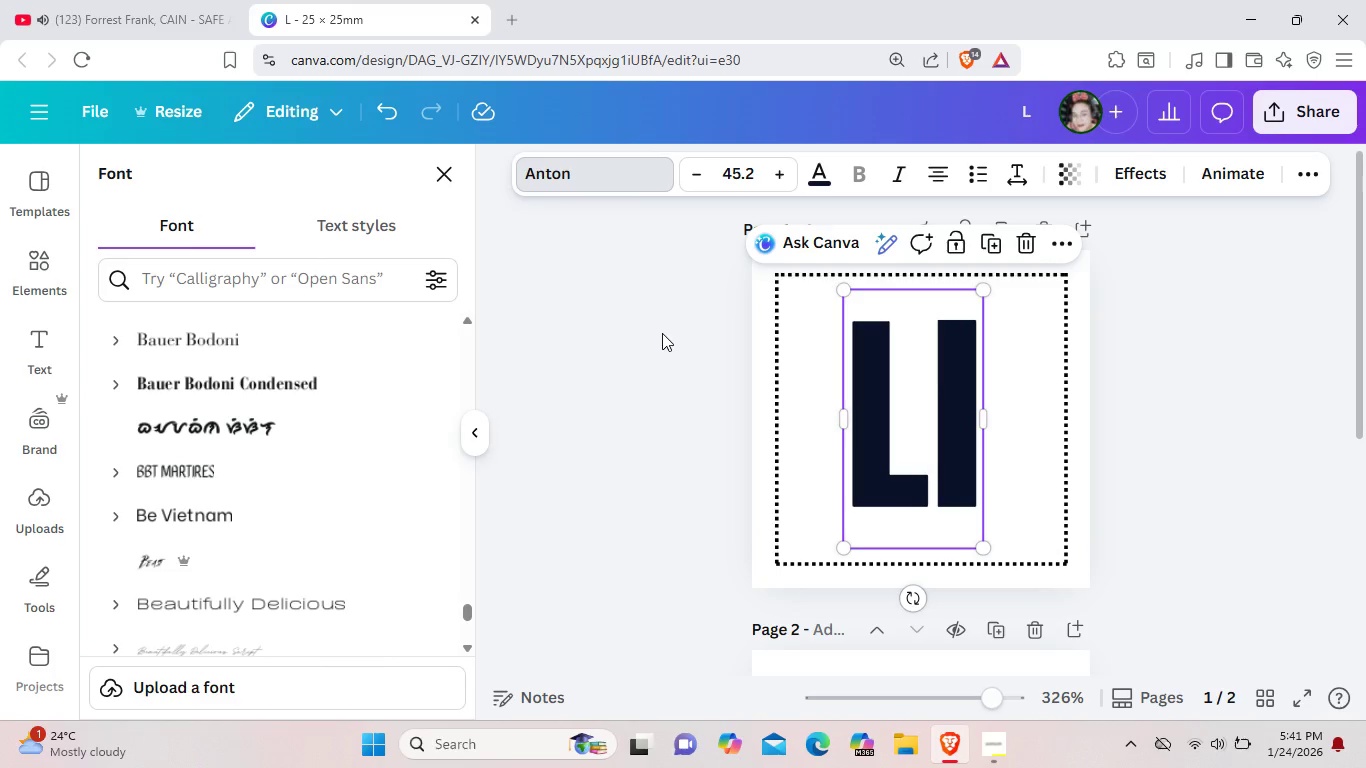 
scroll: coordinate [269, 470], scroll_direction: down, amount: 4.0
 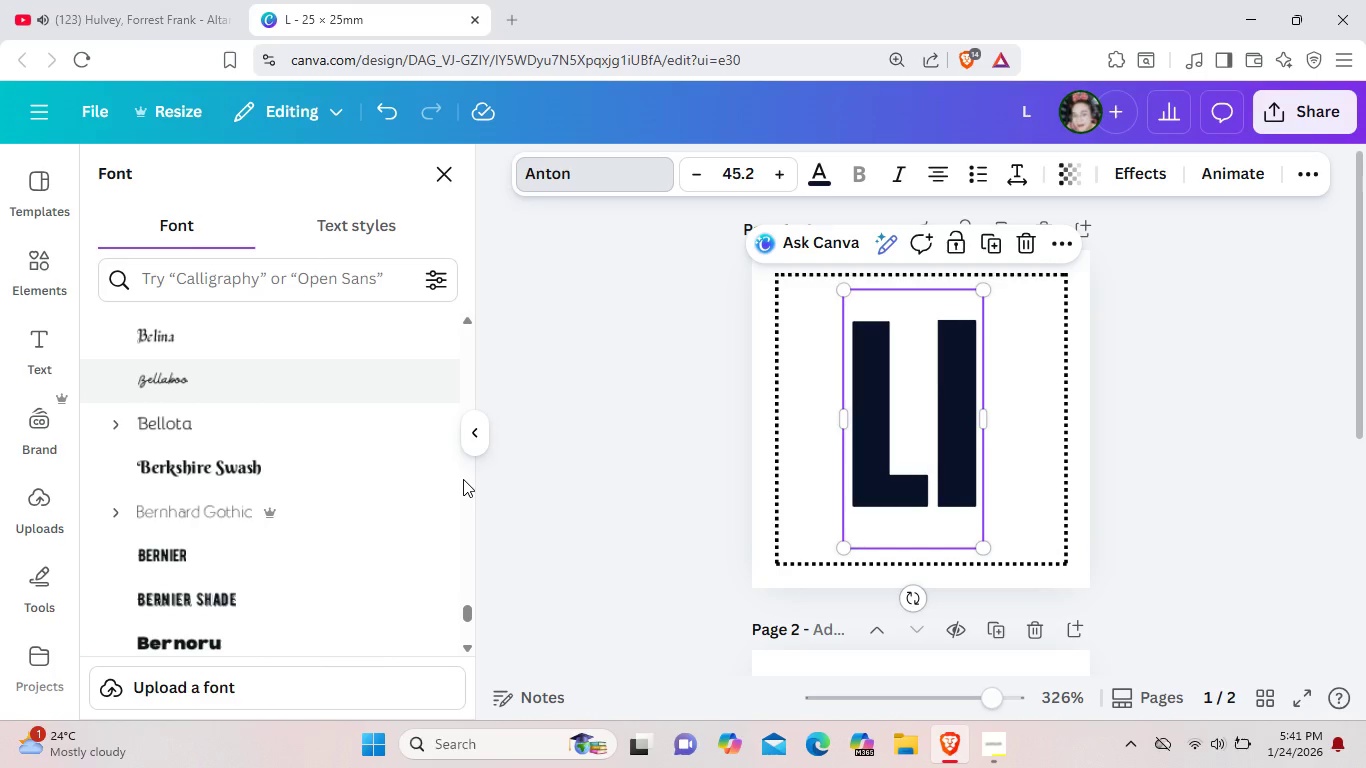 
wait(19.83)
 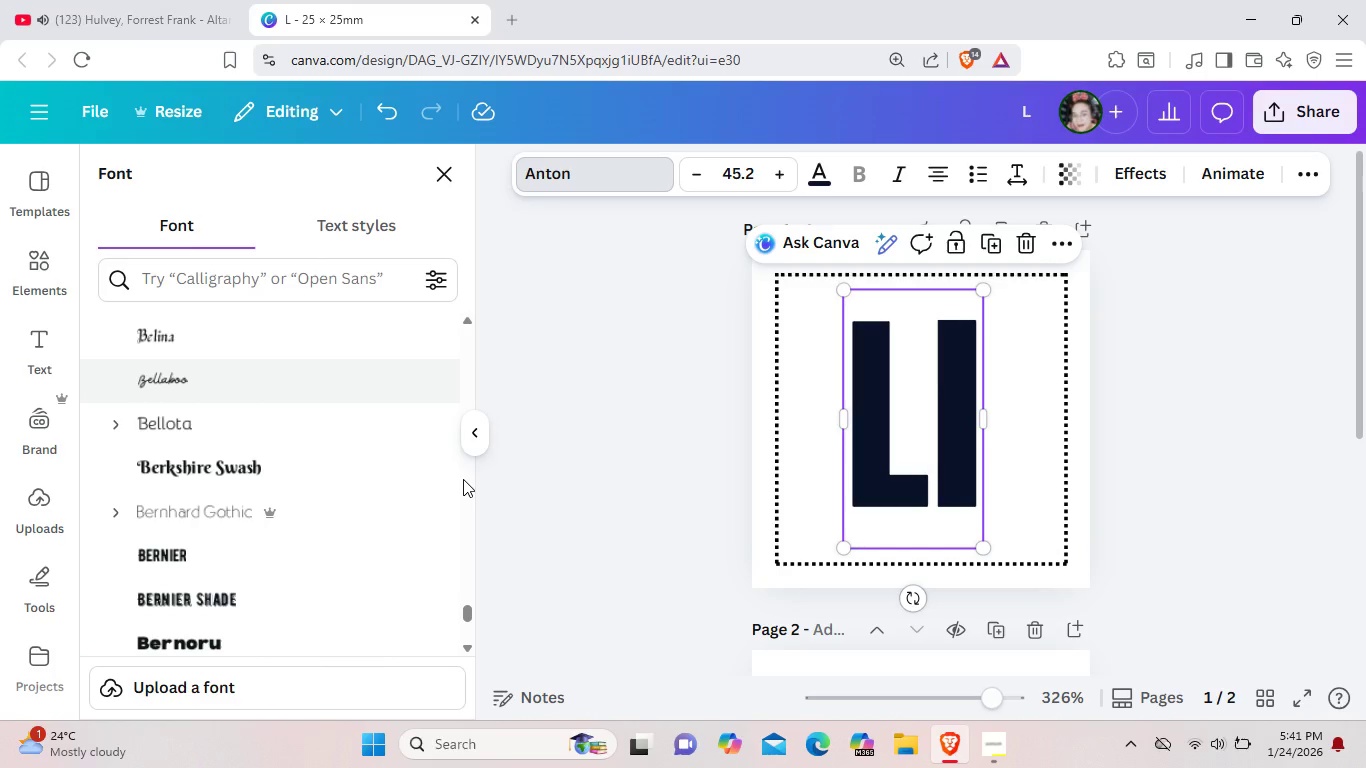 
scroll: coordinate [455, 498], scroll_direction: down, amount: 1.0
 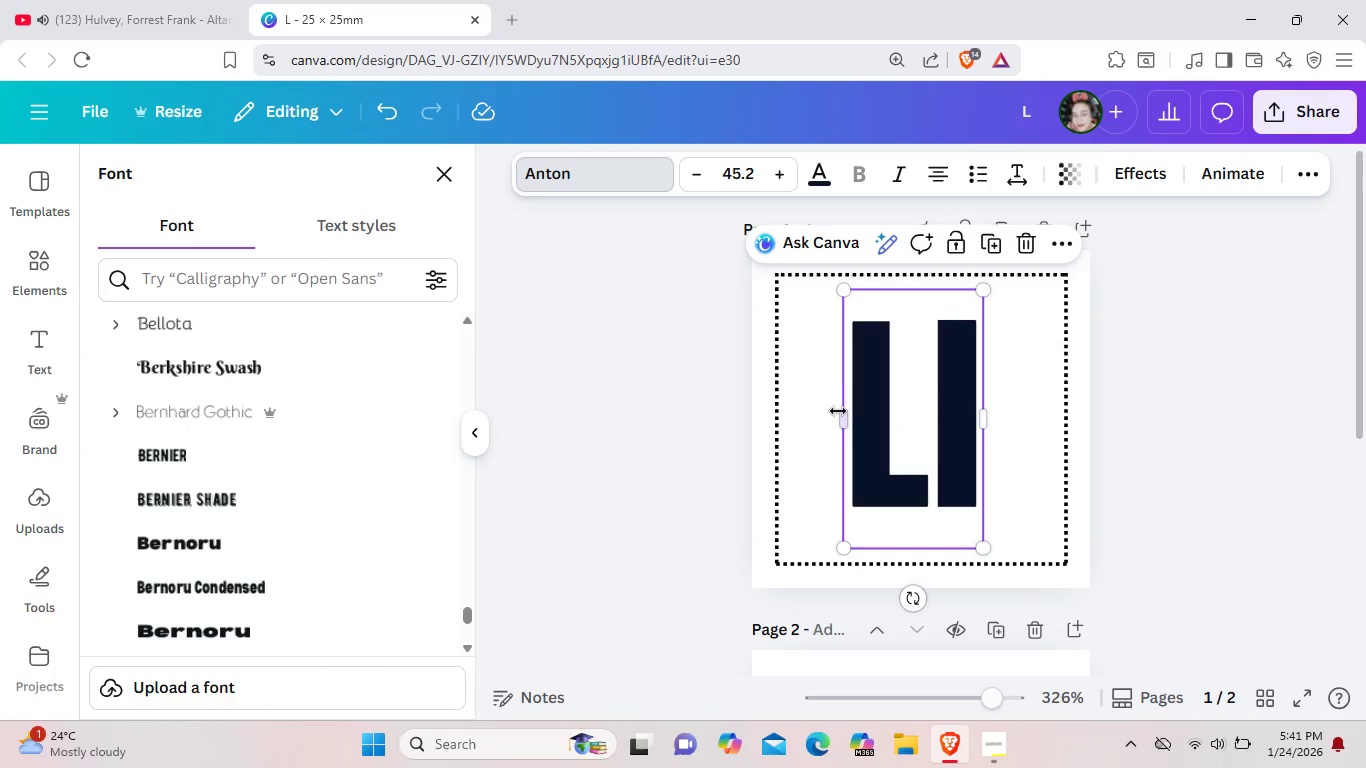 
left_click([825, 417])
 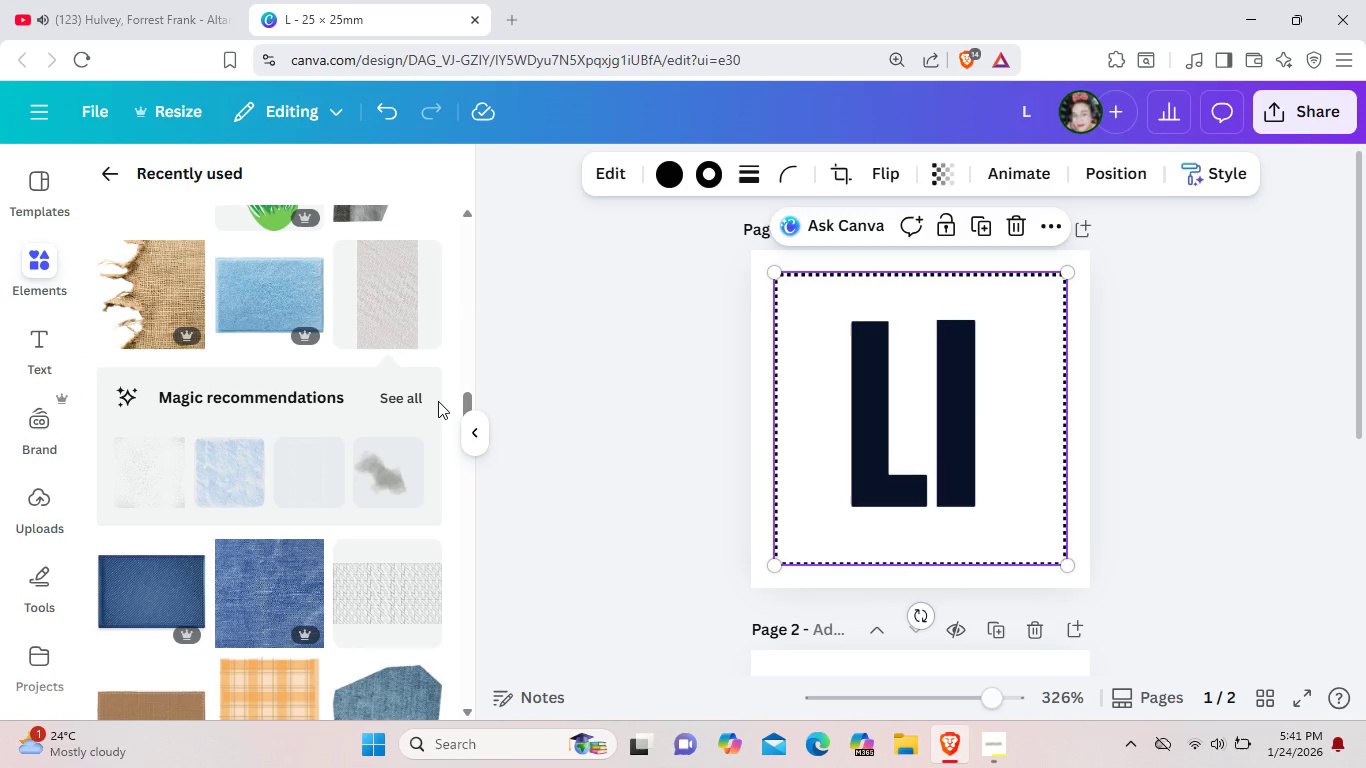 
scroll: coordinate [381, 538], scroll_direction: down, amount: 4.0
 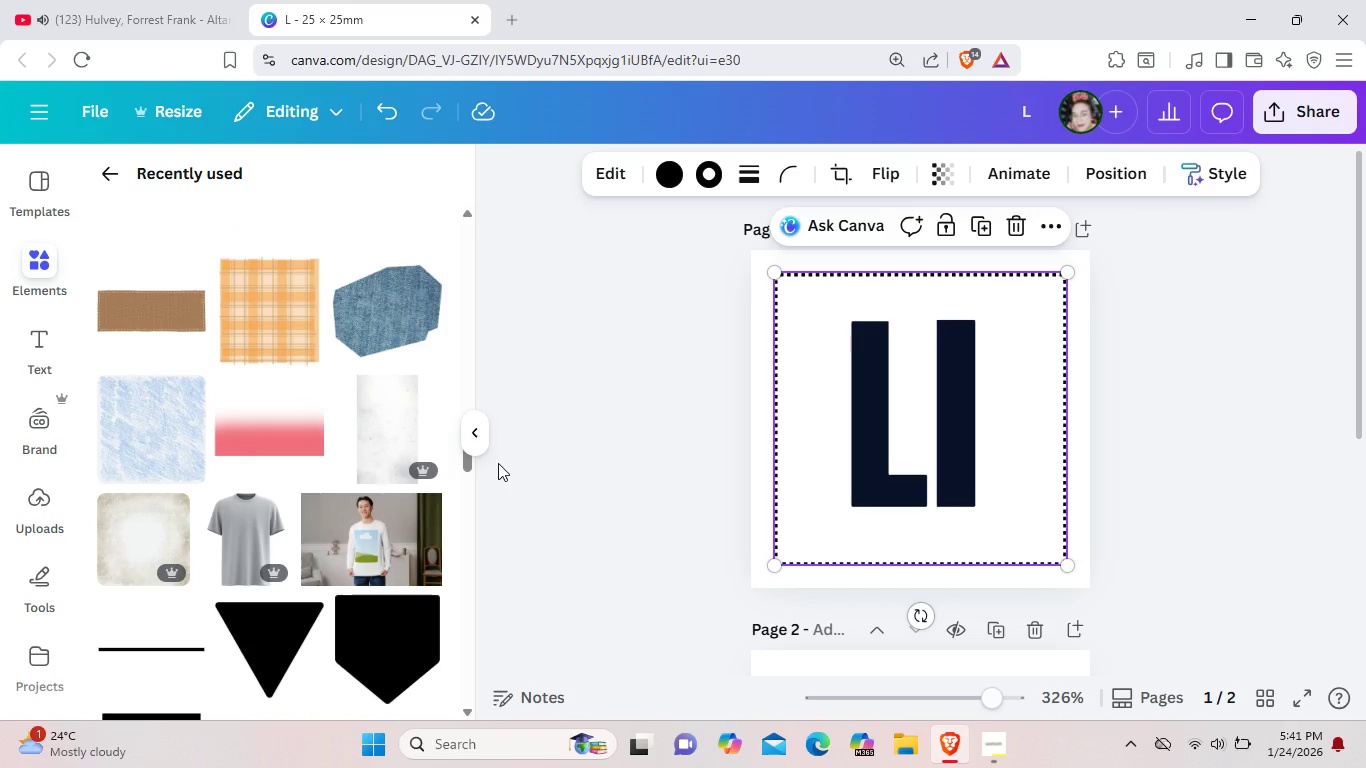 
scroll: coordinate [553, 464], scroll_direction: up, amount: 1.0
 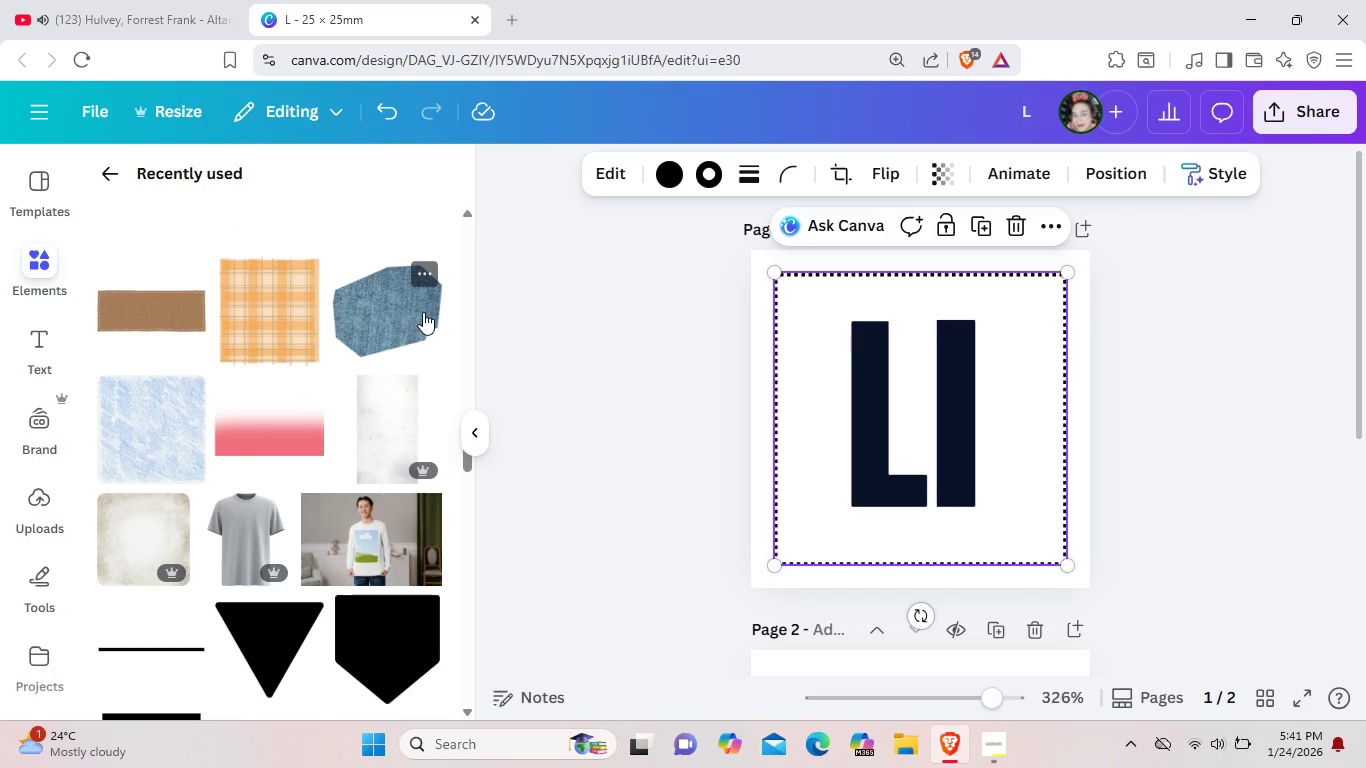 
left_click([423, 312])
 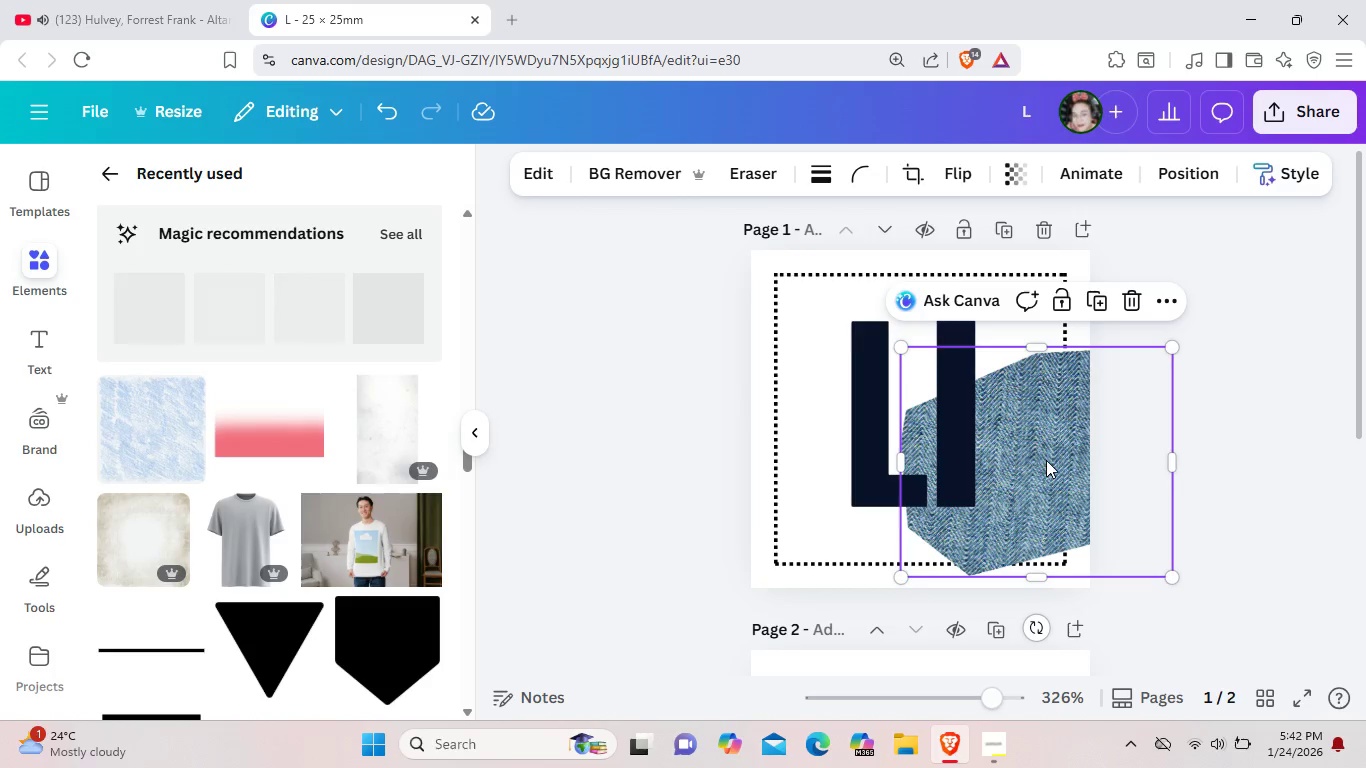 
left_click([1046, 460])
 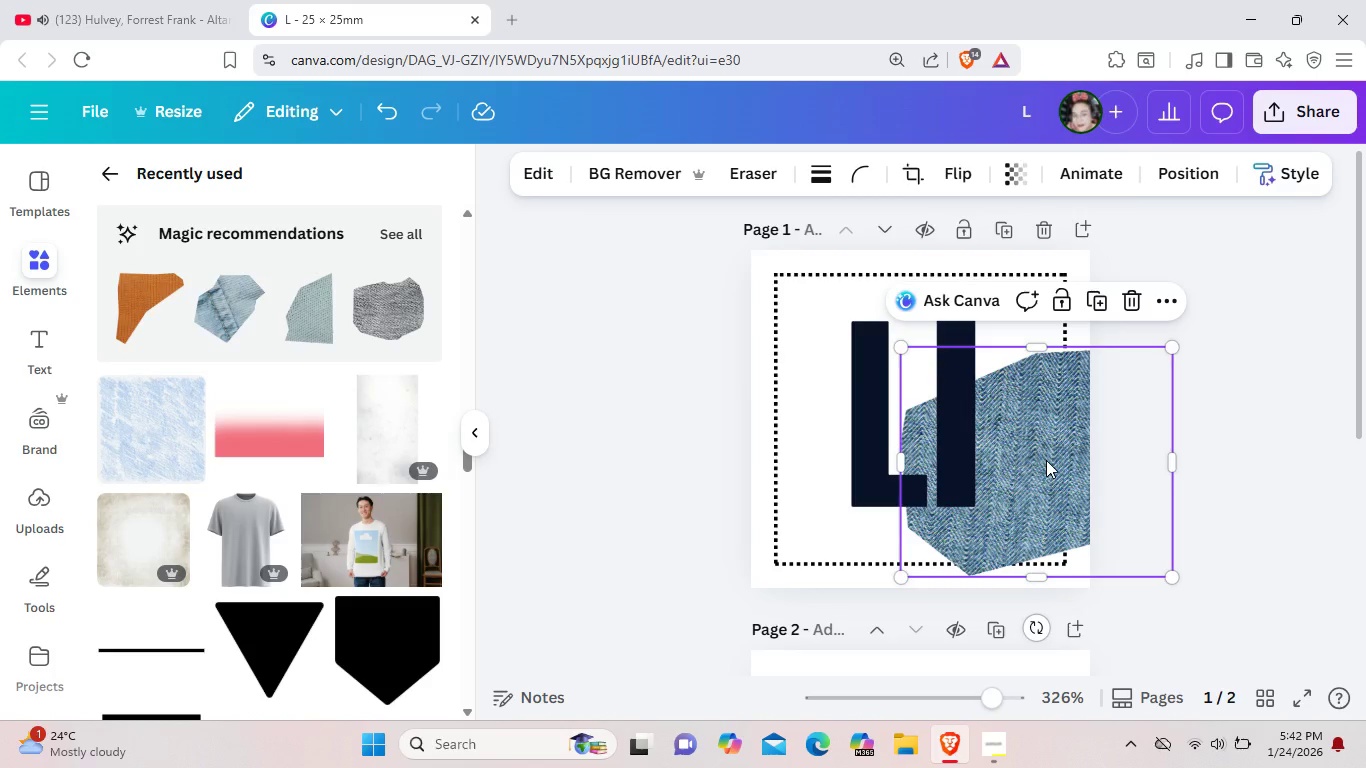 
right_click([1046, 460])
 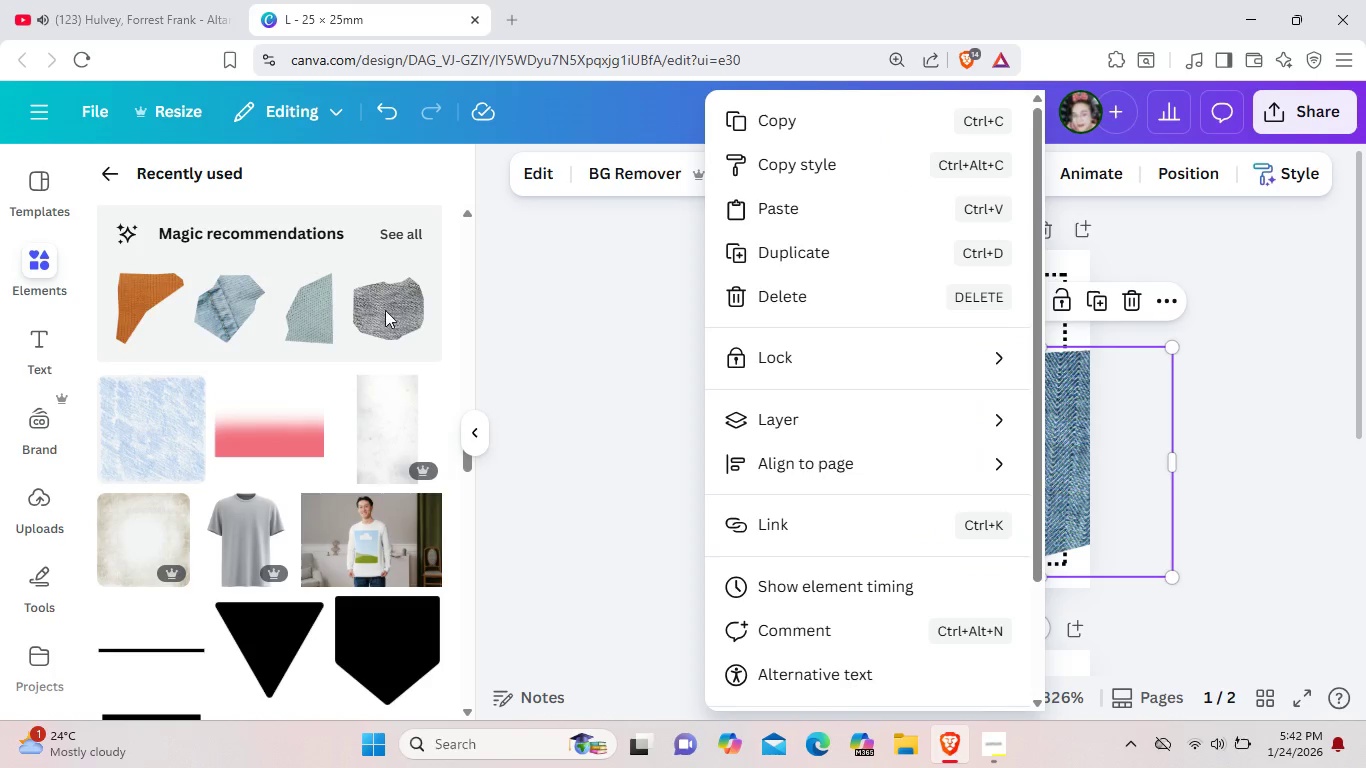 
left_click([391, 311])
 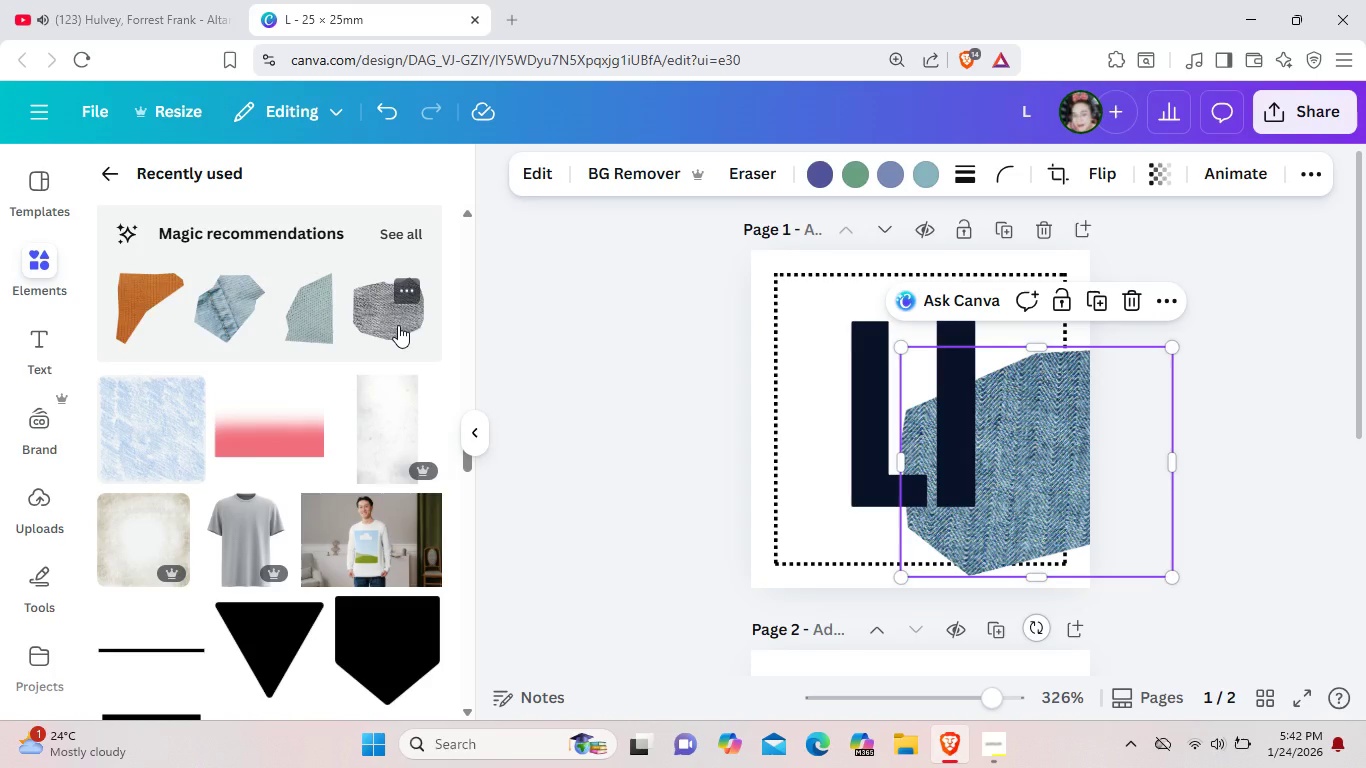 
left_click([398, 325])
 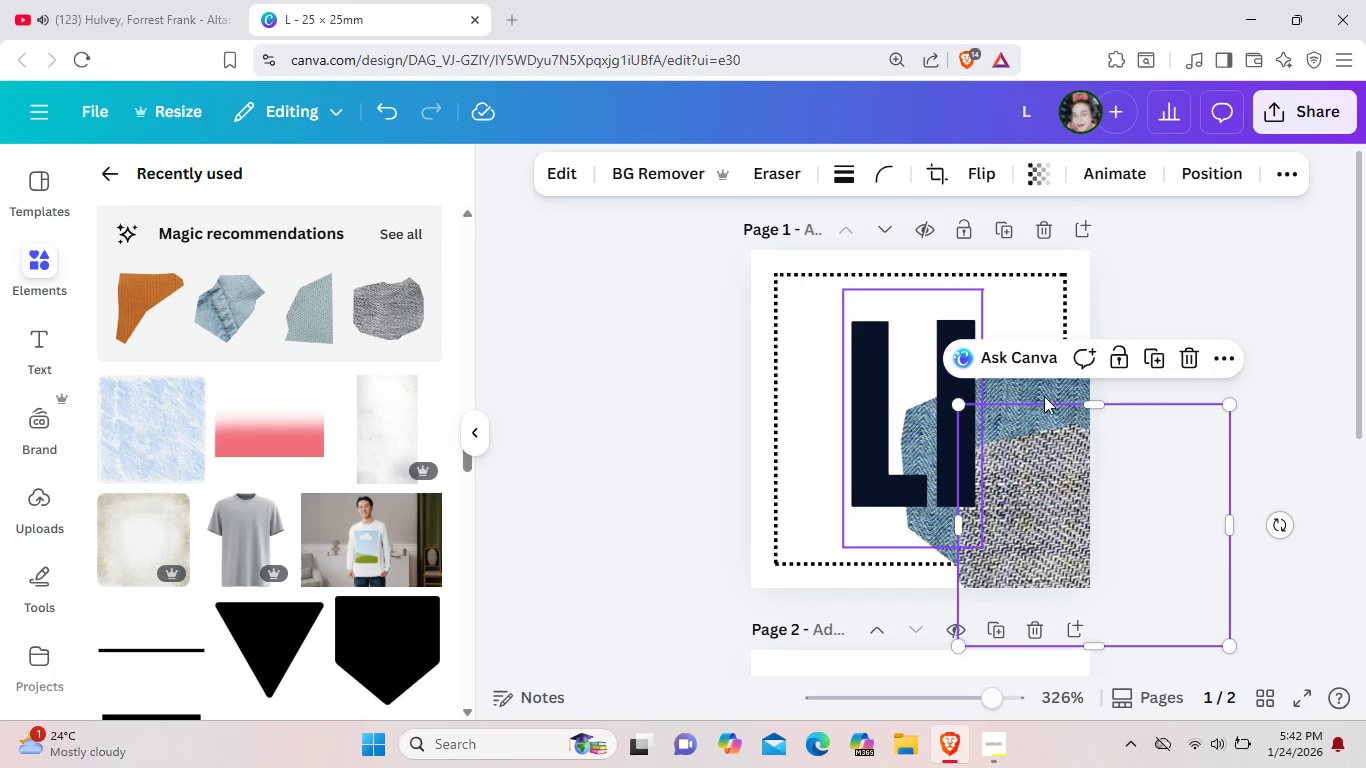 
left_click([1044, 385])
 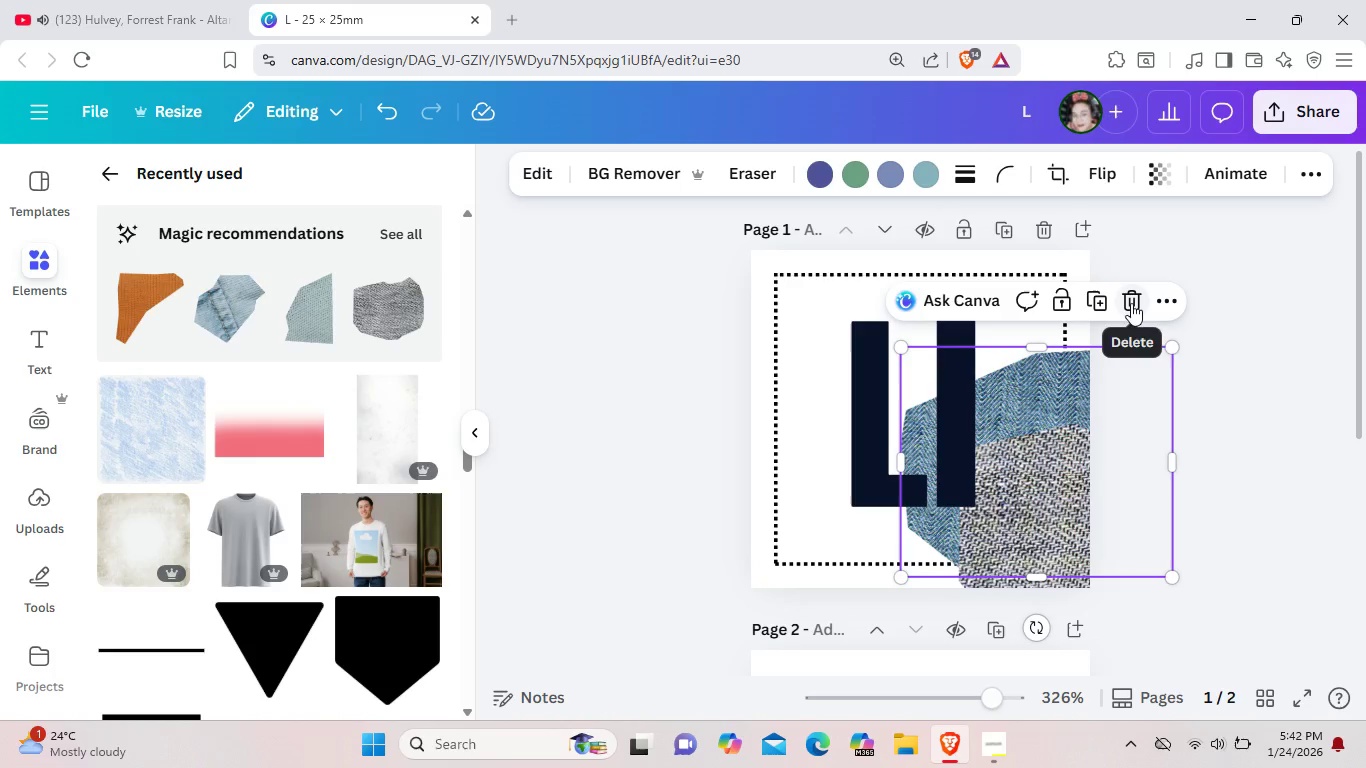 
left_click([1134, 300])
 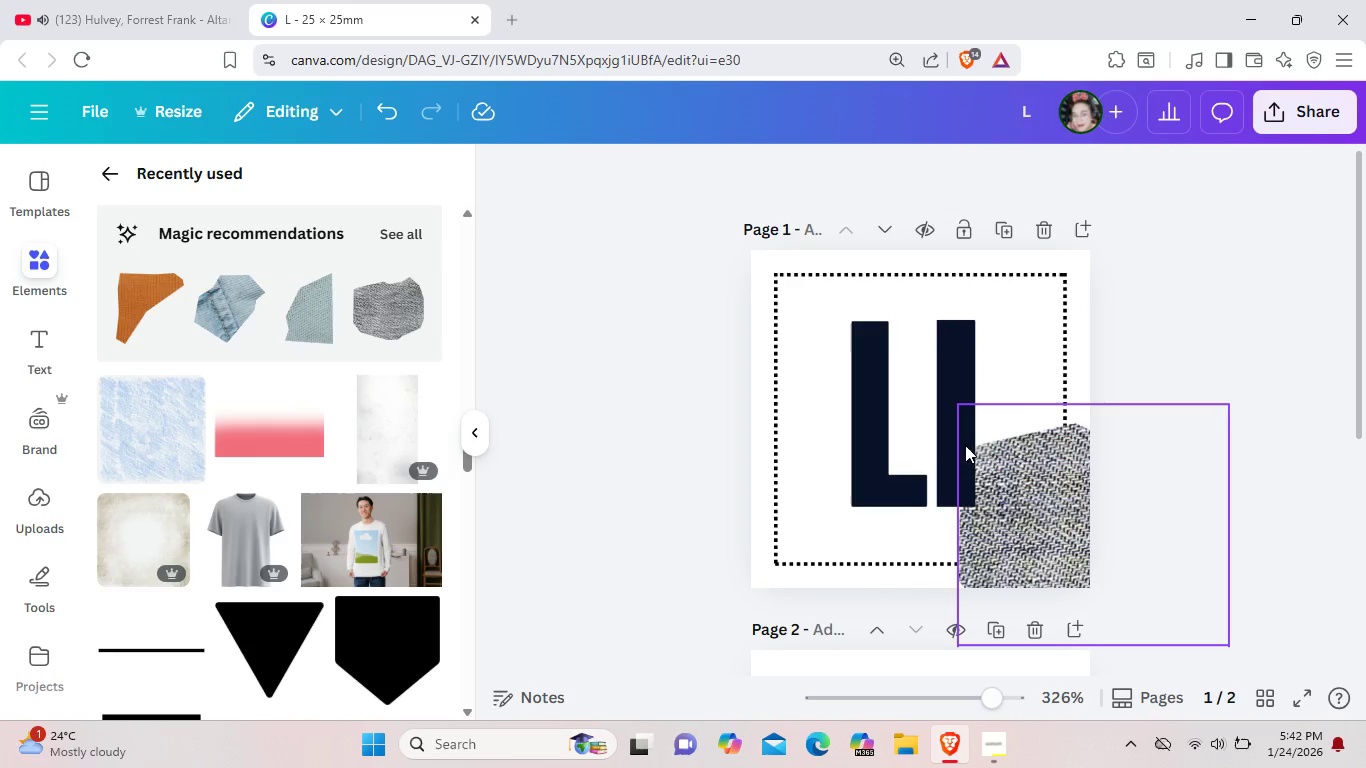 
left_click_drag(start_coordinate=[1064, 498], to_coordinate=[887, 378])
 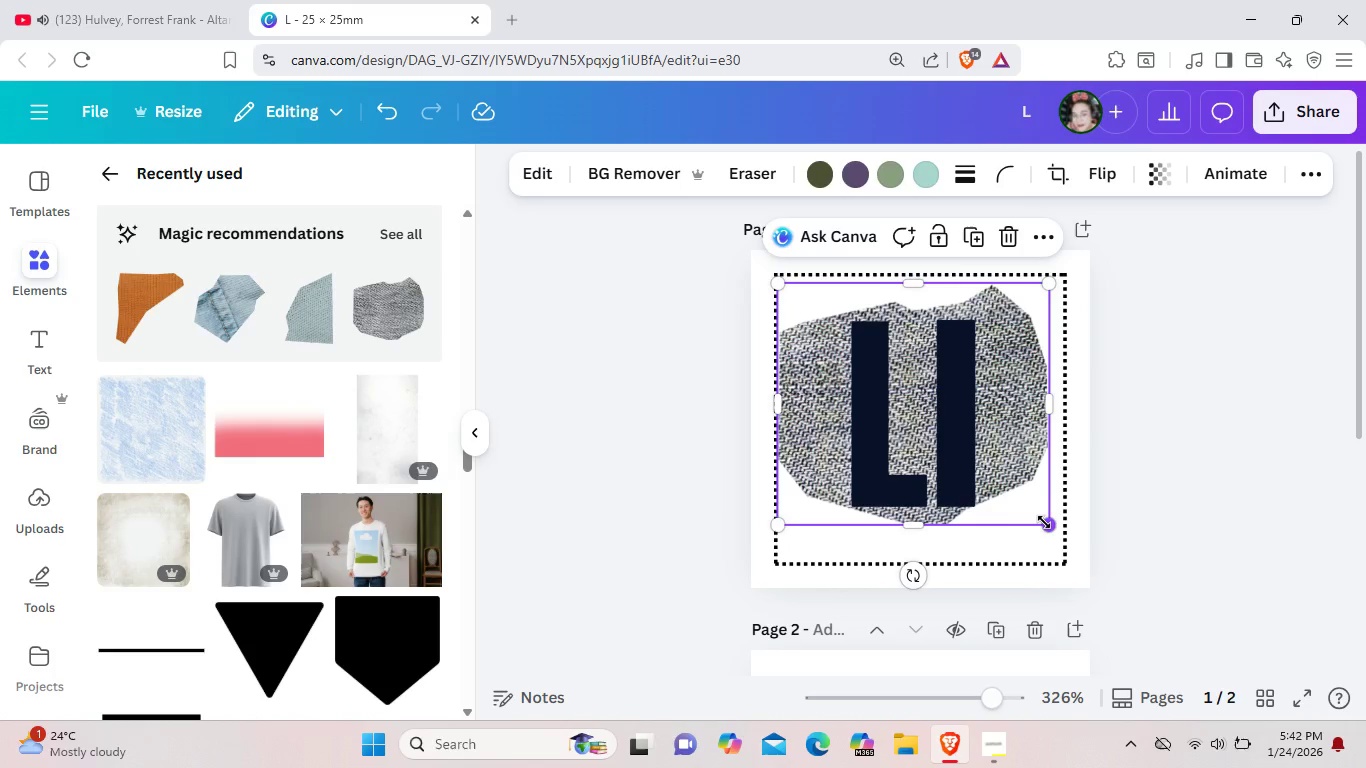 
left_click_drag(start_coordinate=[1044, 522], to_coordinate=[1143, 660])
 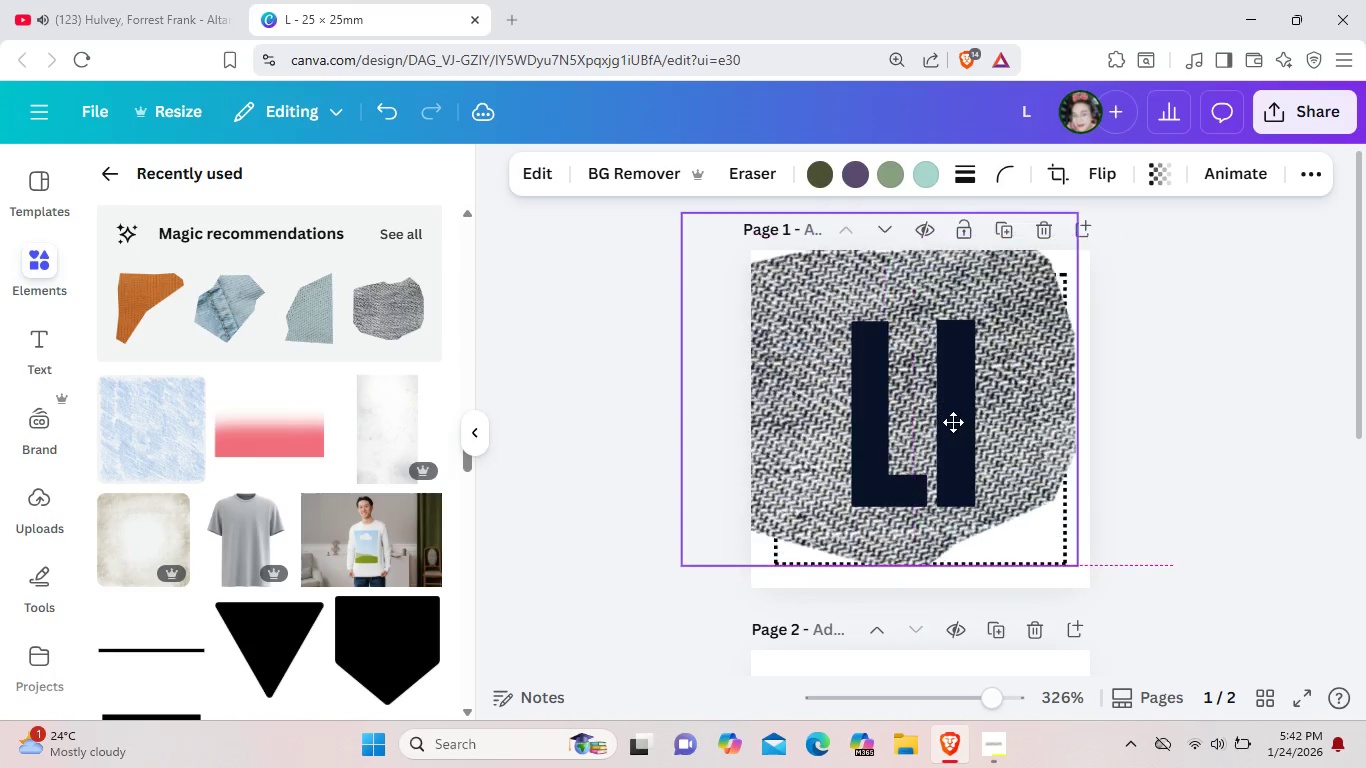 
left_click_drag(start_coordinate=[1049, 490], to_coordinate=[985, 457])
 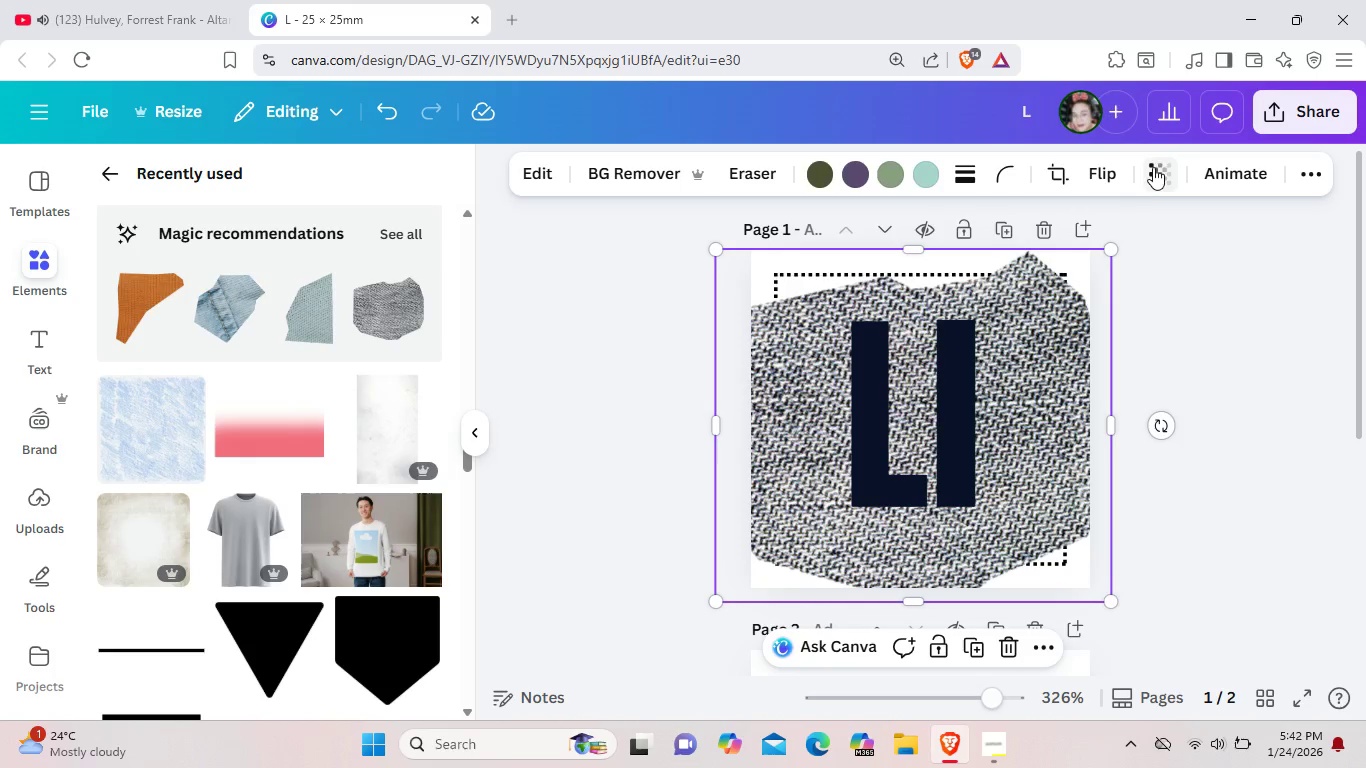 
left_click([1159, 163])
 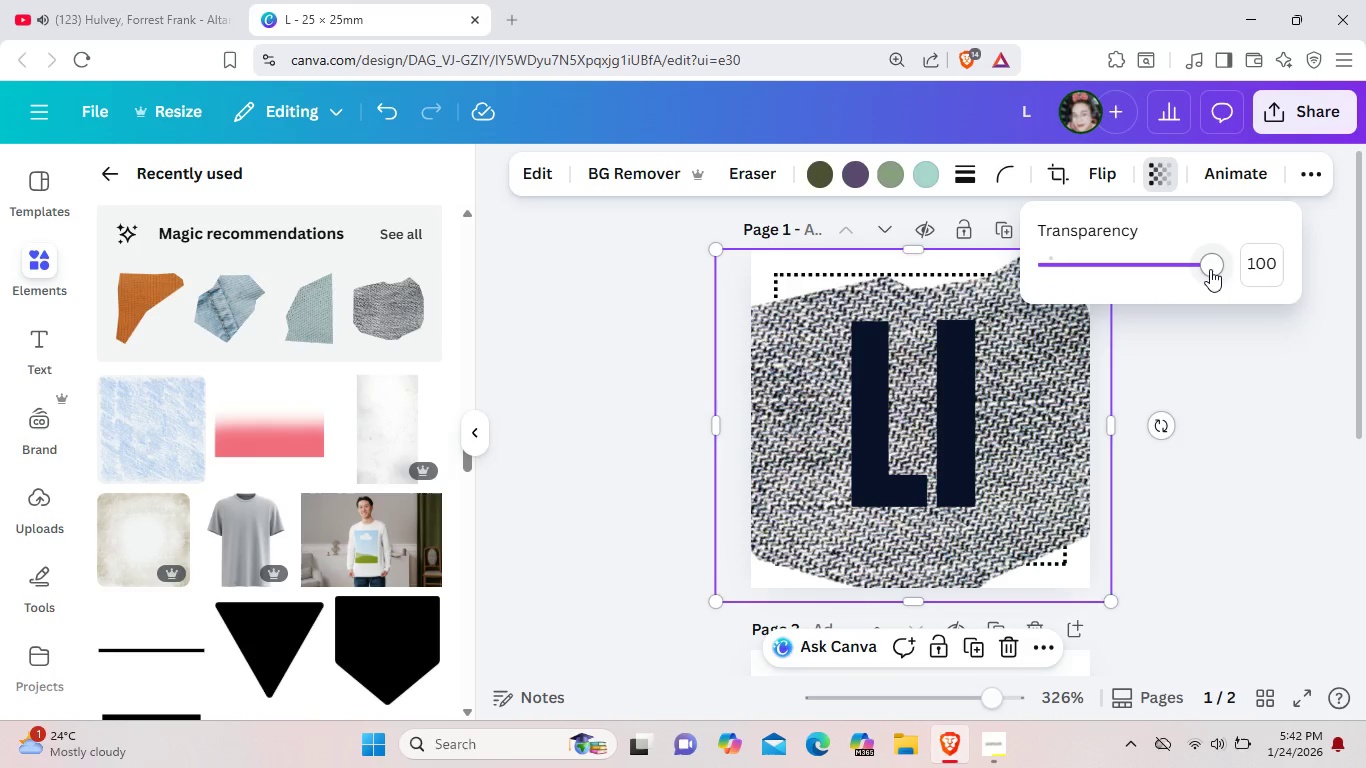 
left_click_drag(start_coordinate=[1210, 269], to_coordinate=[1134, 281])
 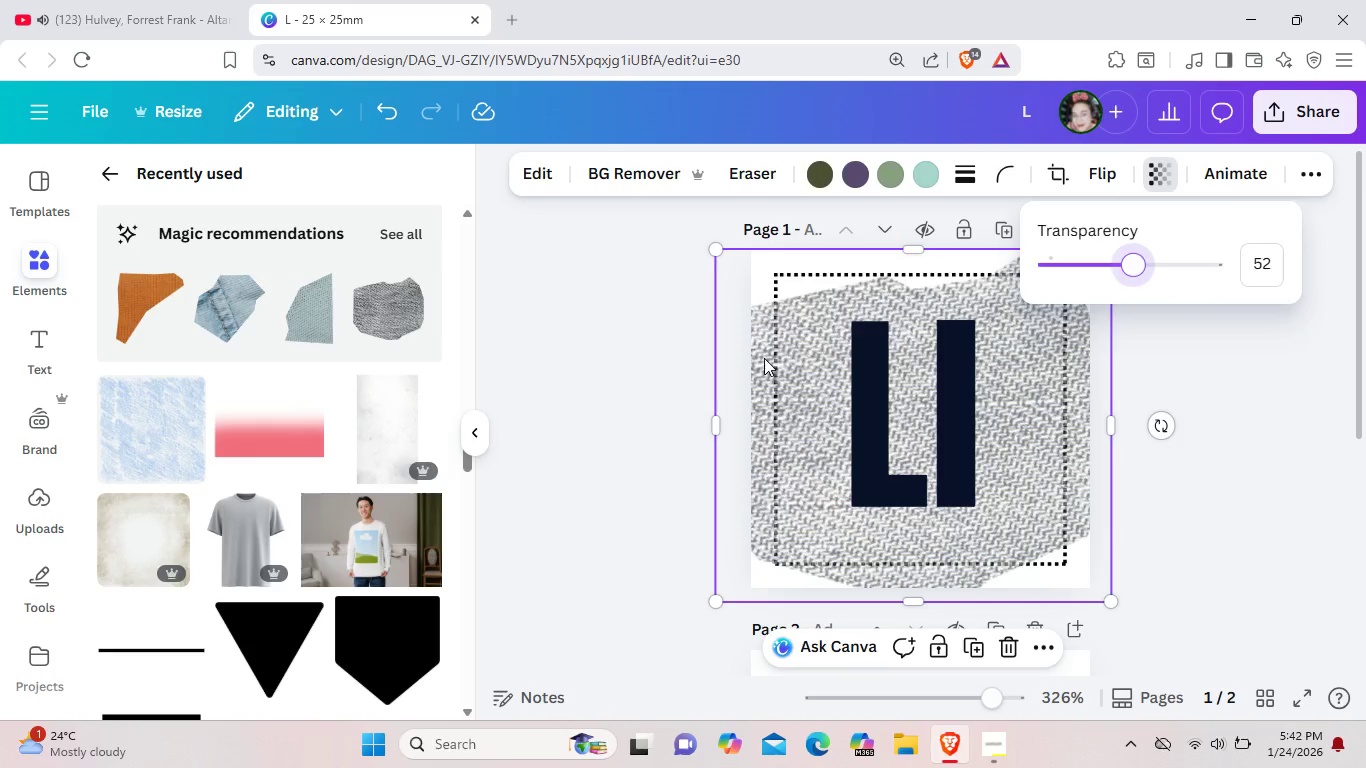 
left_click([764, 358])
 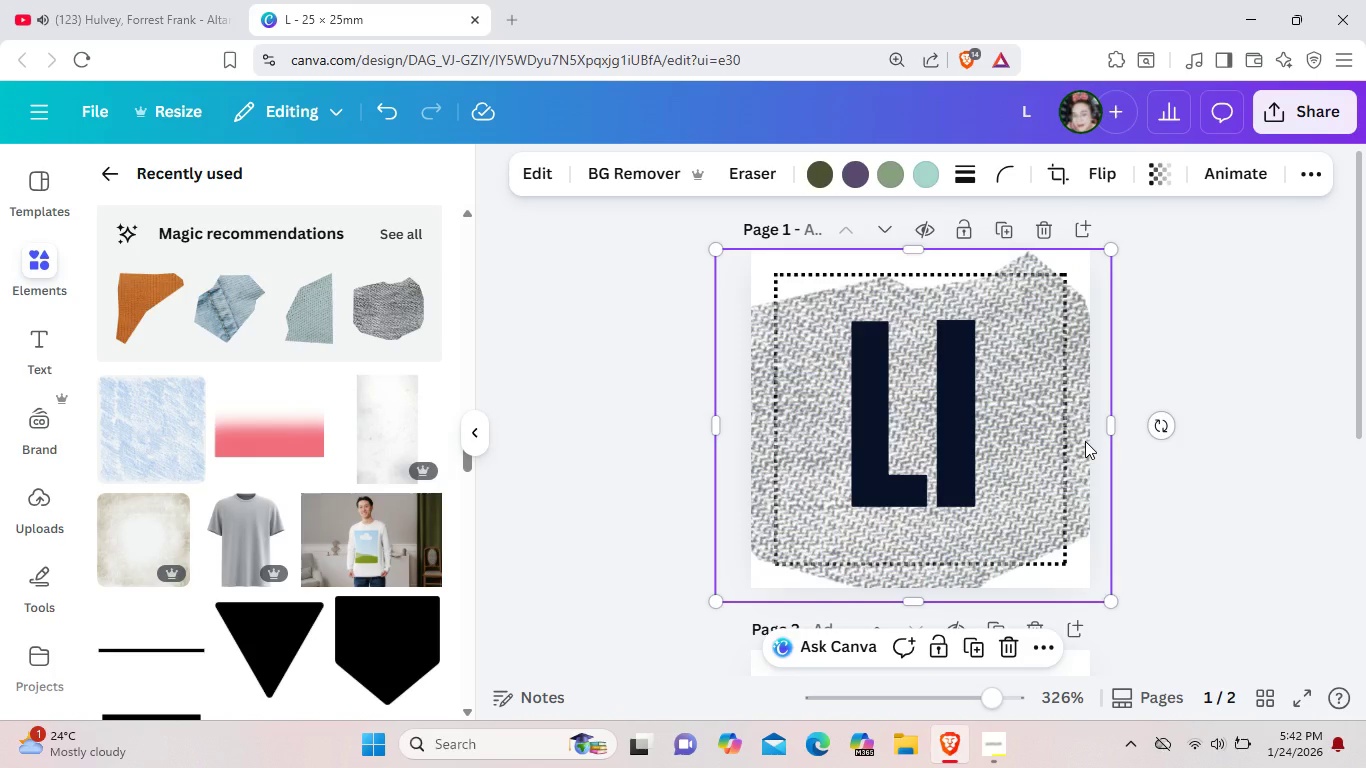 
left_click([1085, 441])
 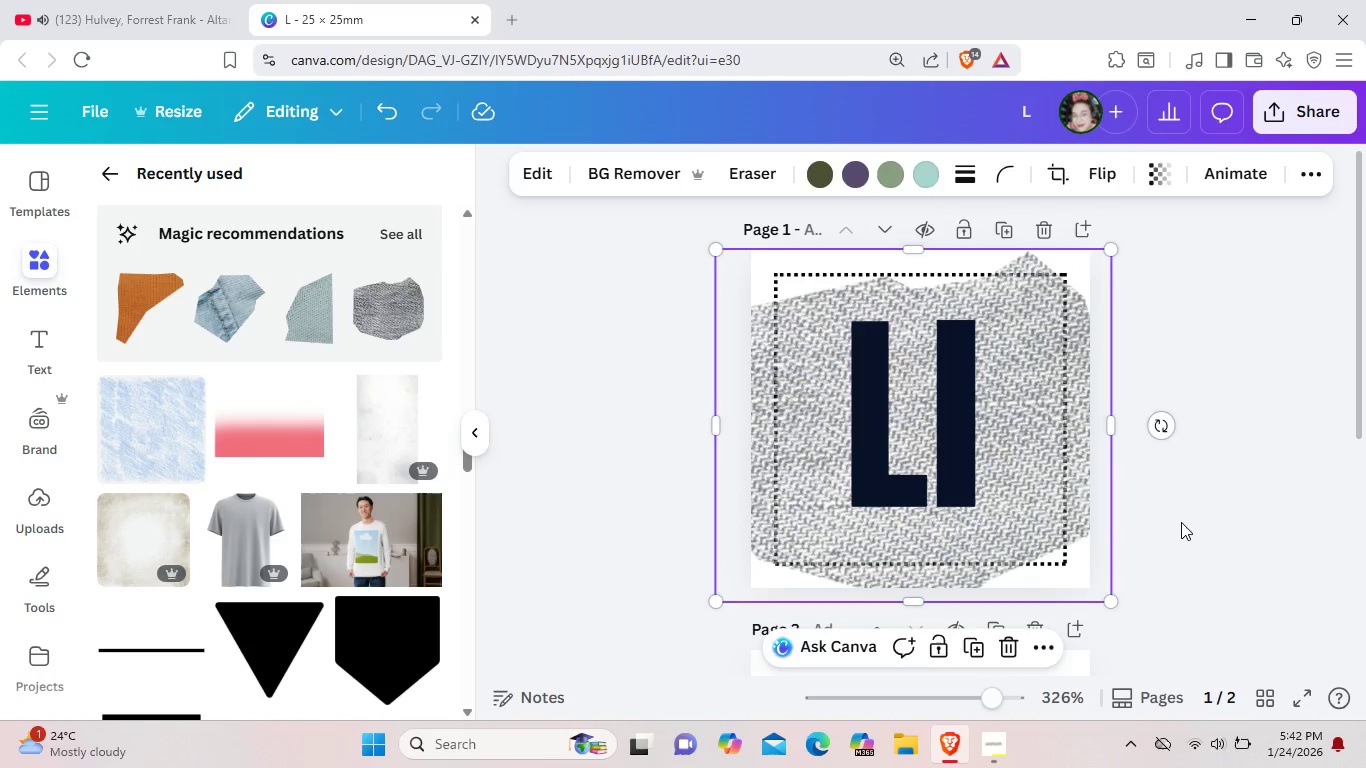 
left_click([1181, 522])
 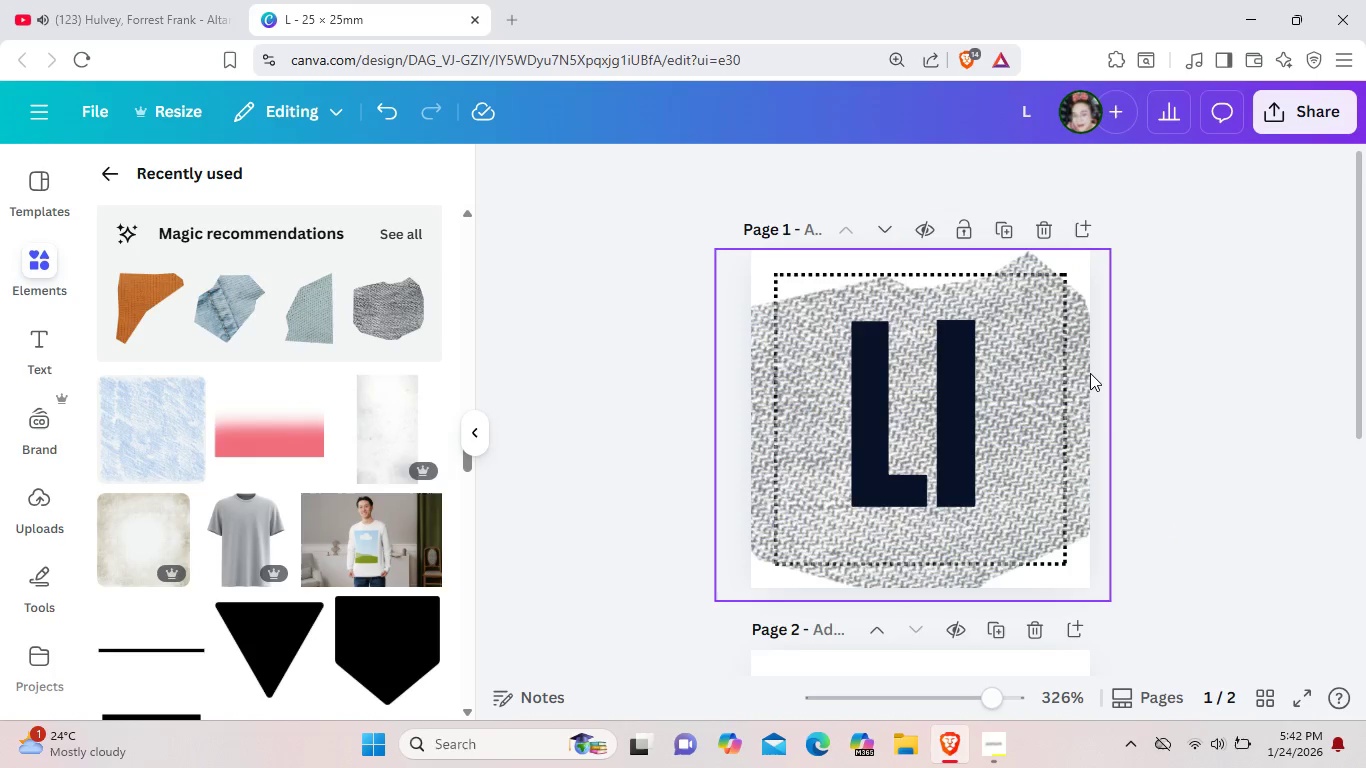 
left_click([1090, 373])
 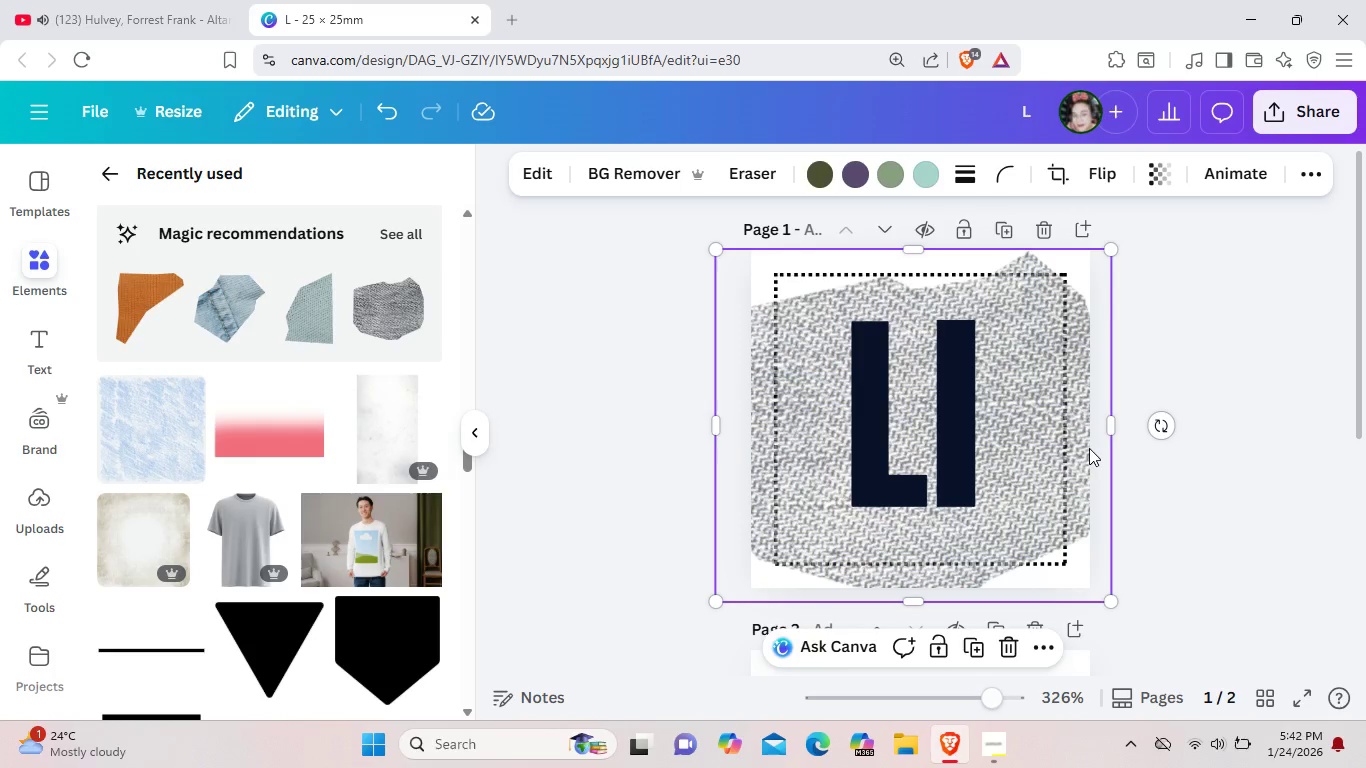 
left_click([1088, 447])
 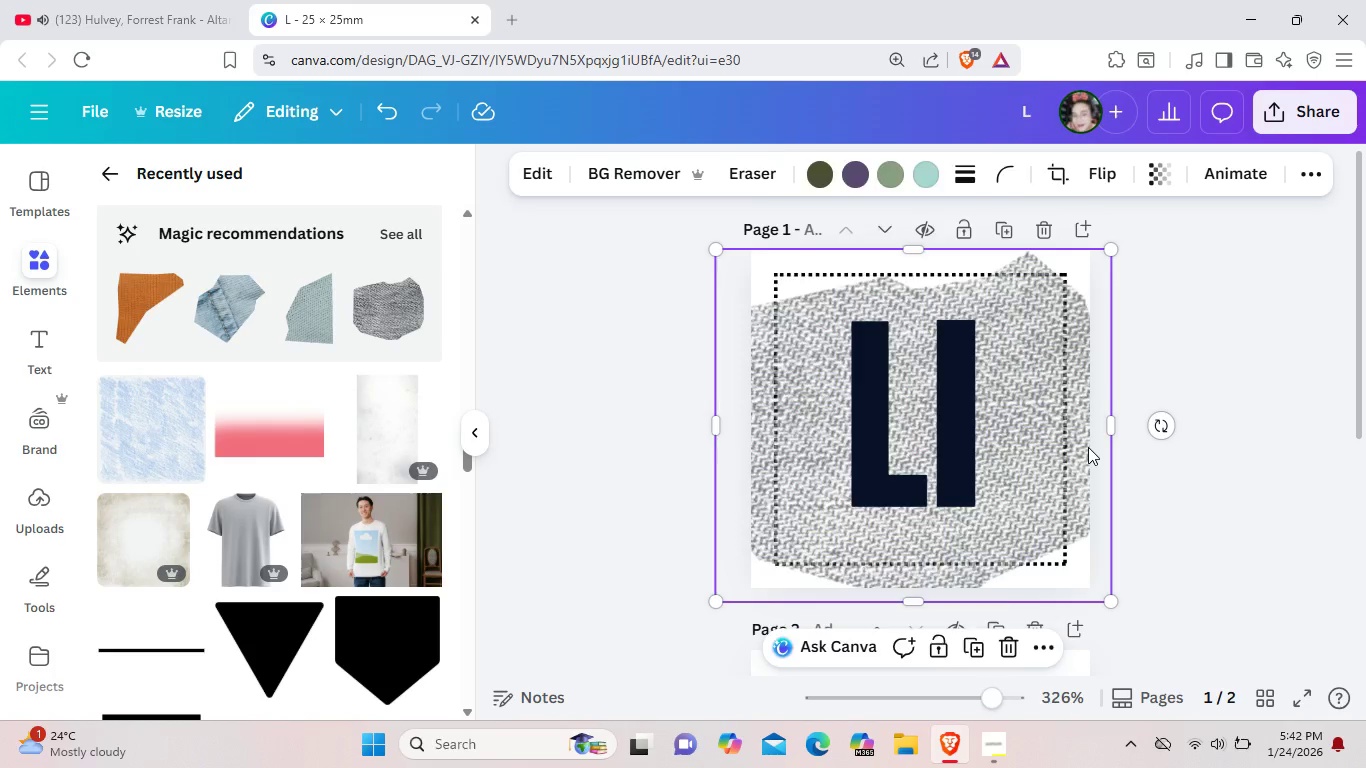 
right_click([1088, 447])
 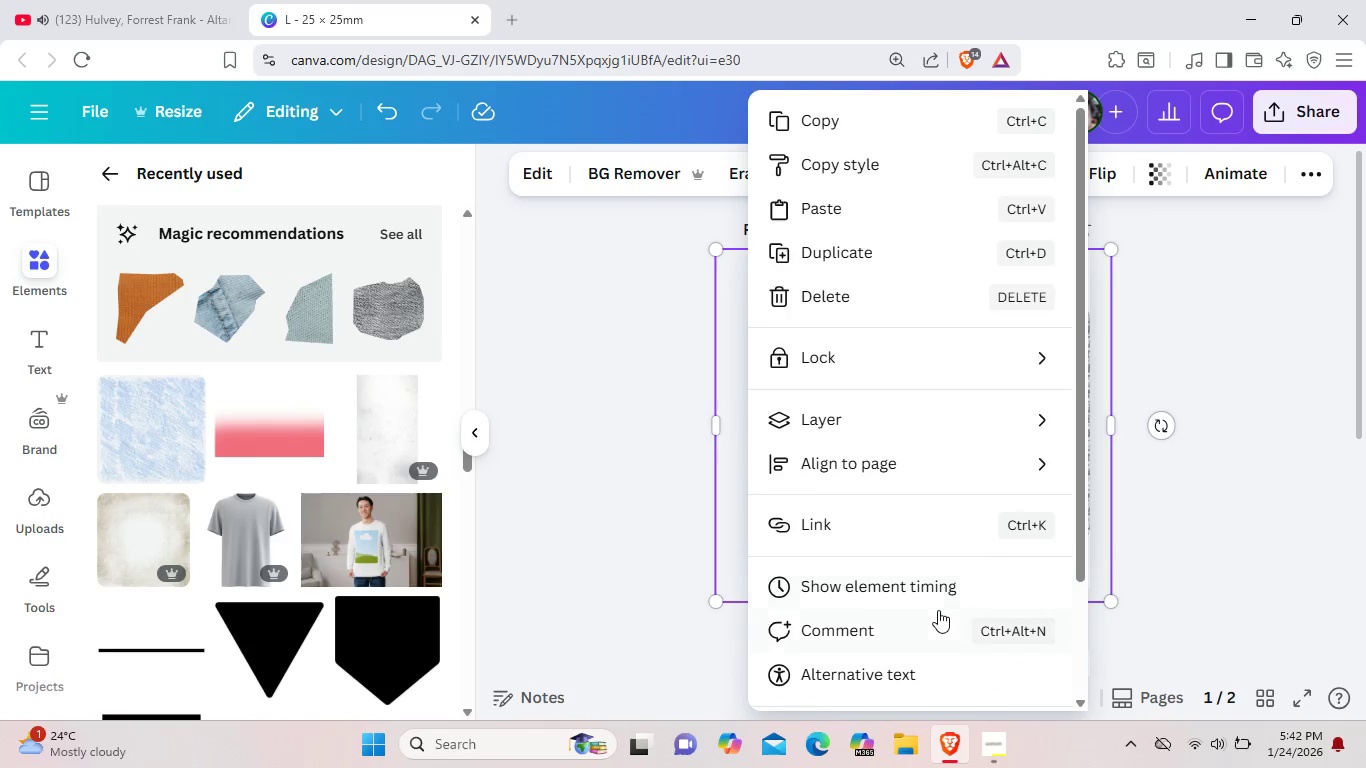 
scroll: coordinate [938, 610], scroll_direction: down, amount: 3.0
 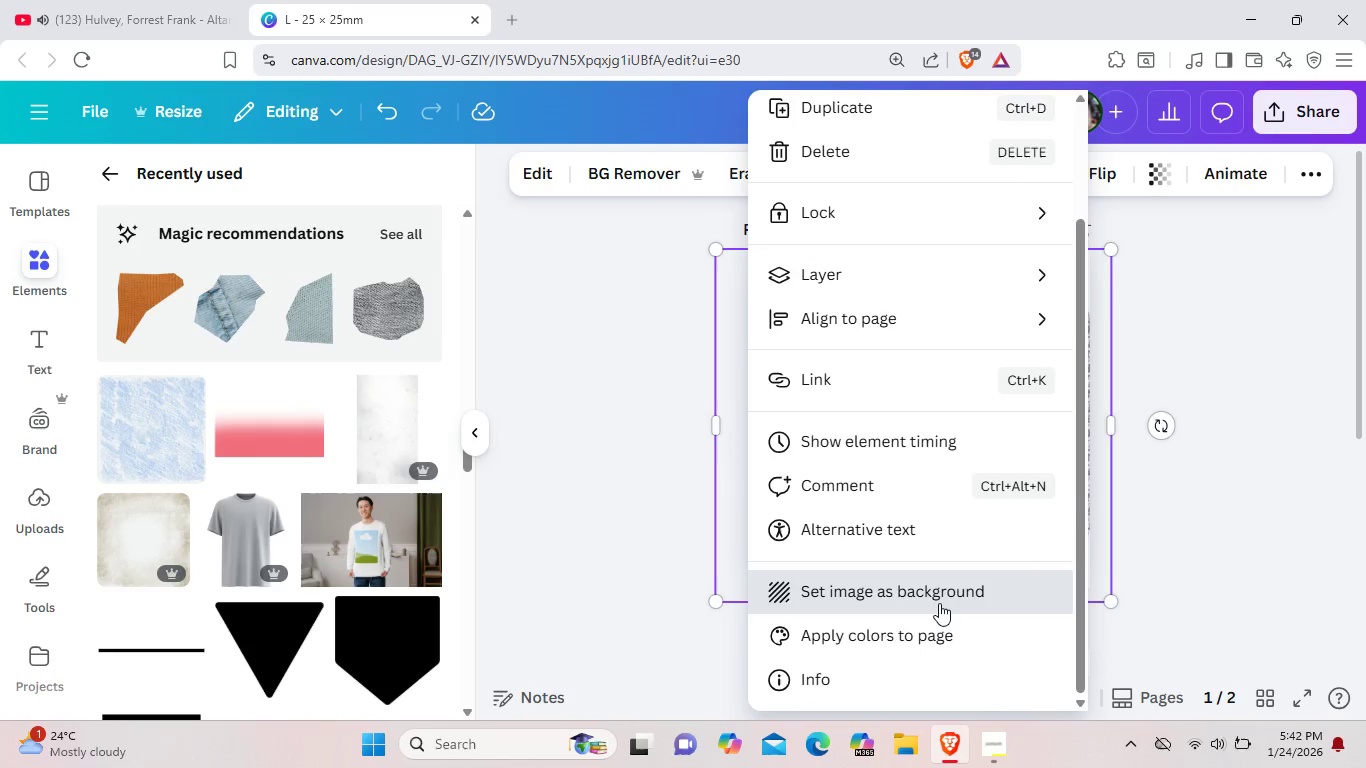 
left_click([939, 603])
 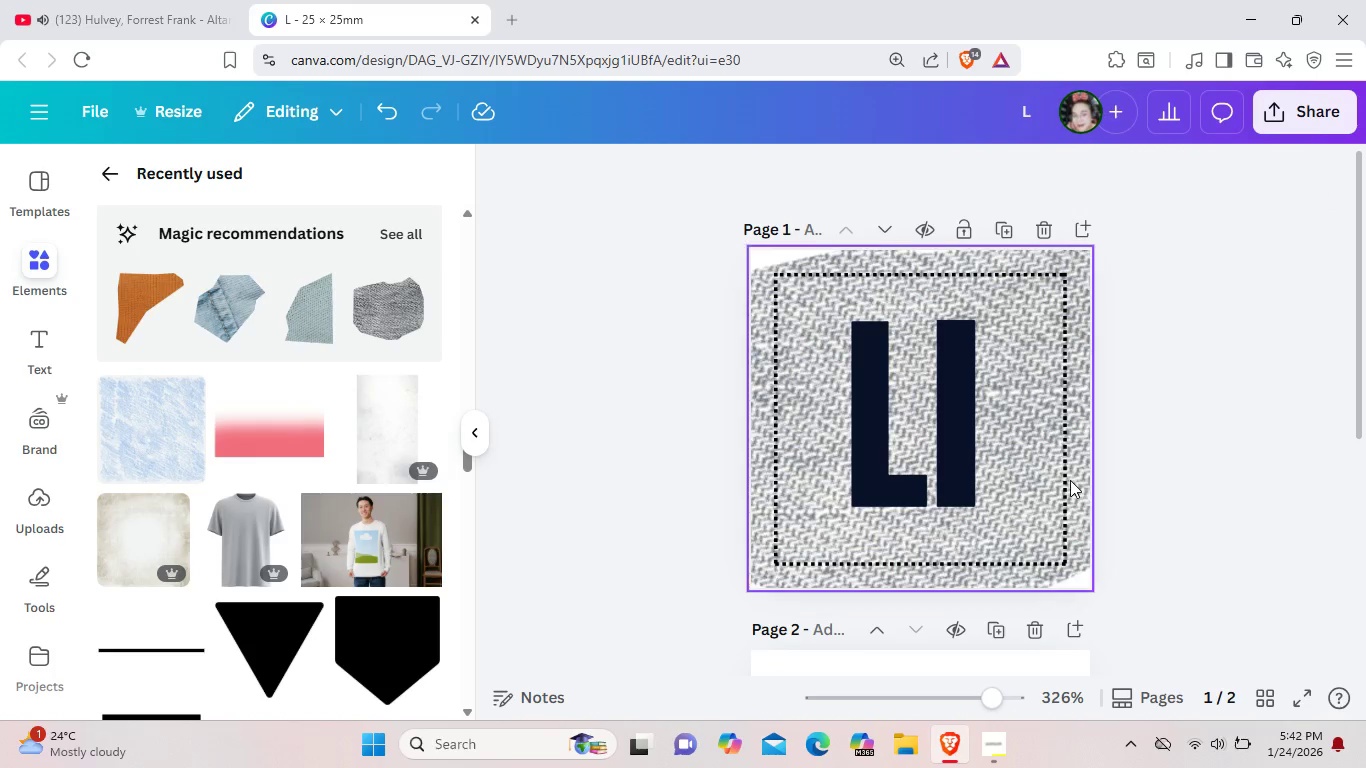 
left_click([1081, 484])
 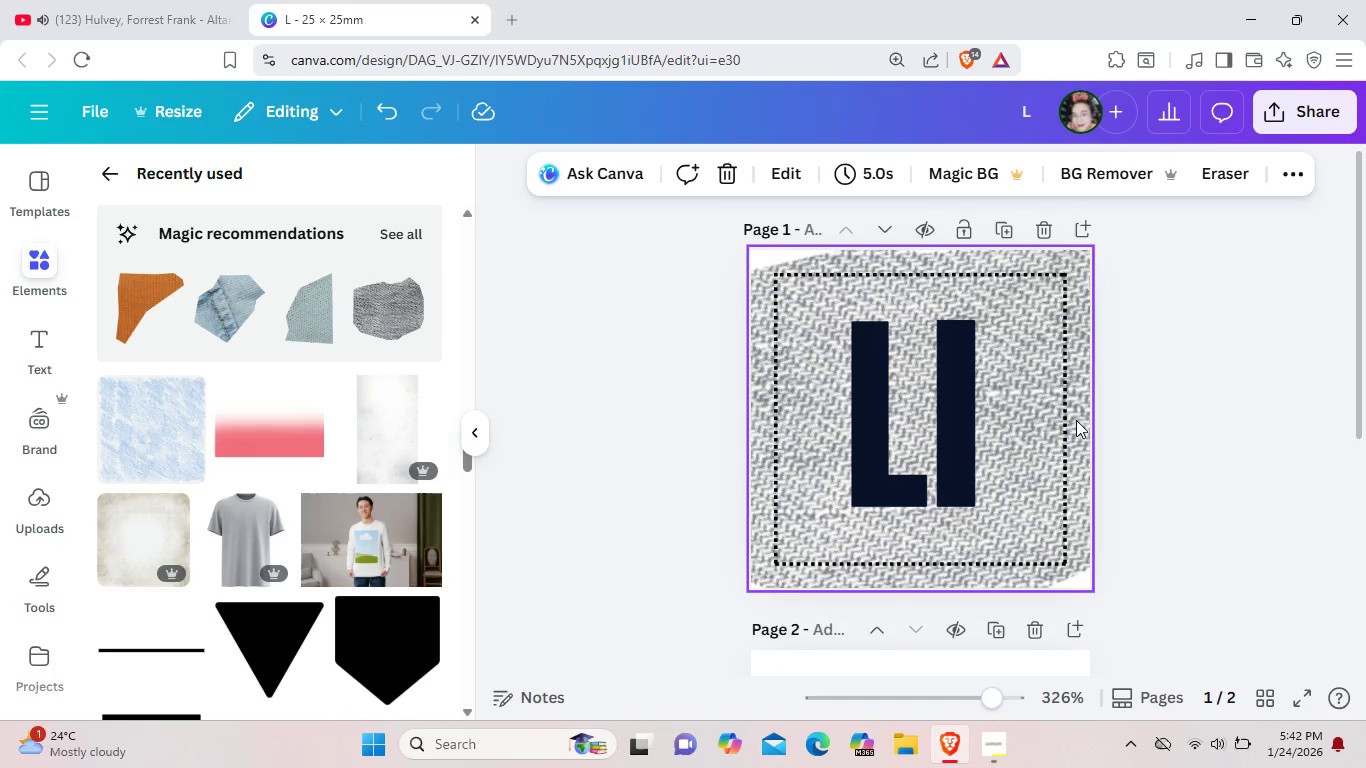 
left_click([1083, 426])
 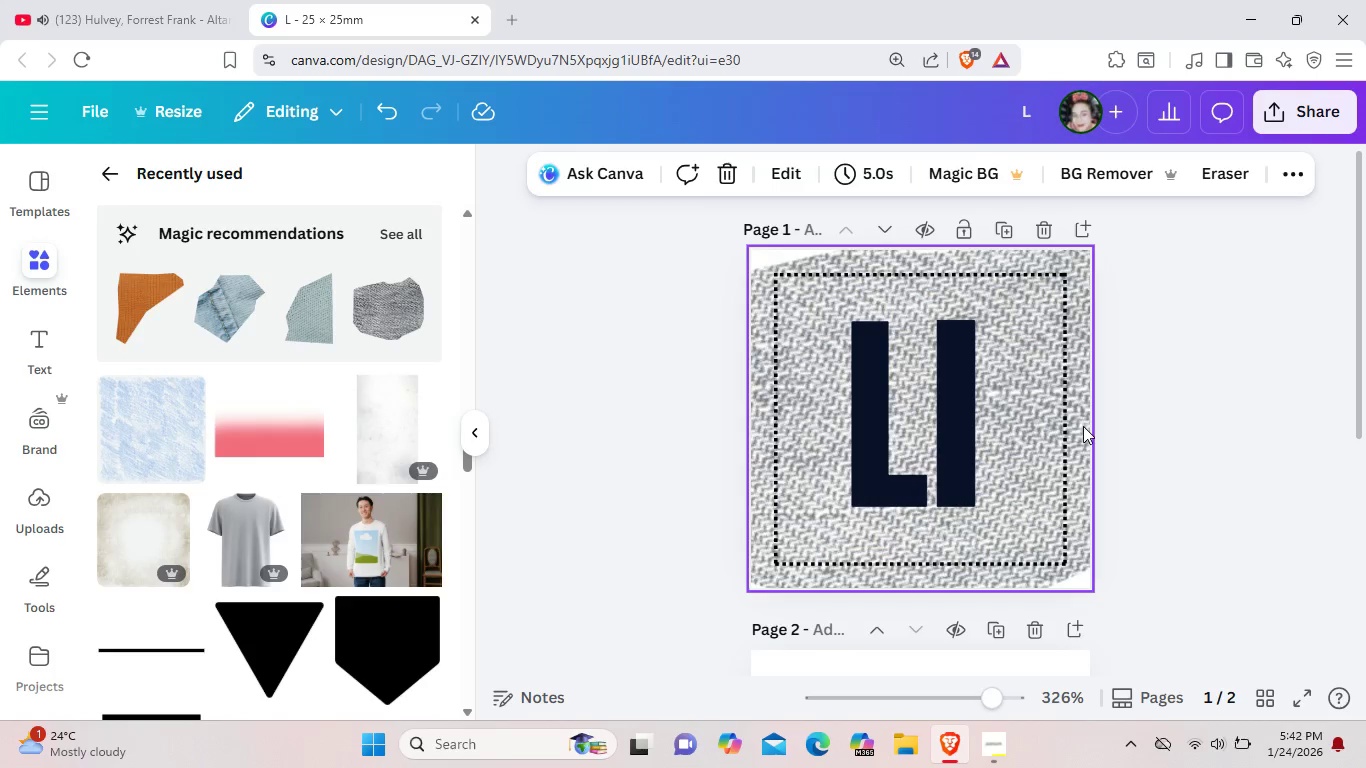 
right_click([1083, 426])
 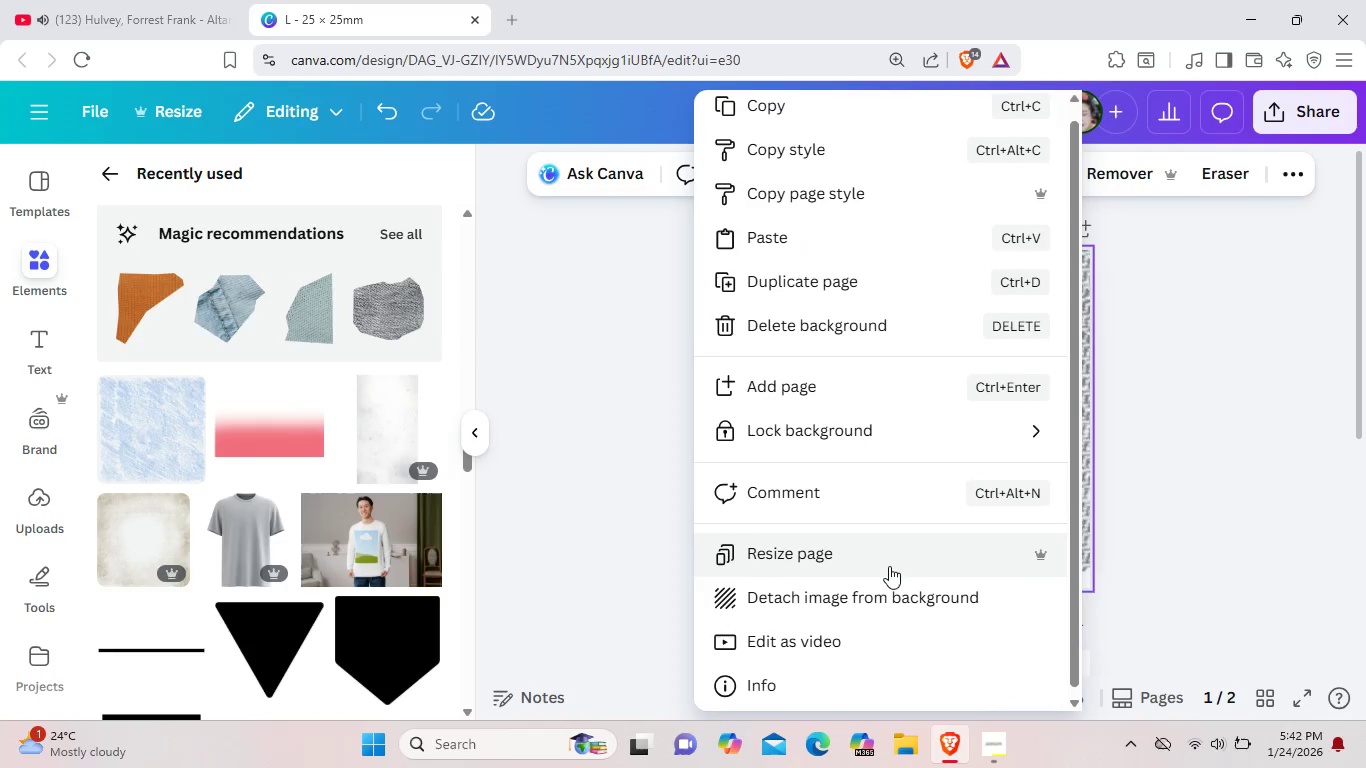 
scroll: coordinate [889, 566], scroll_direction: down, amount: 3.0
 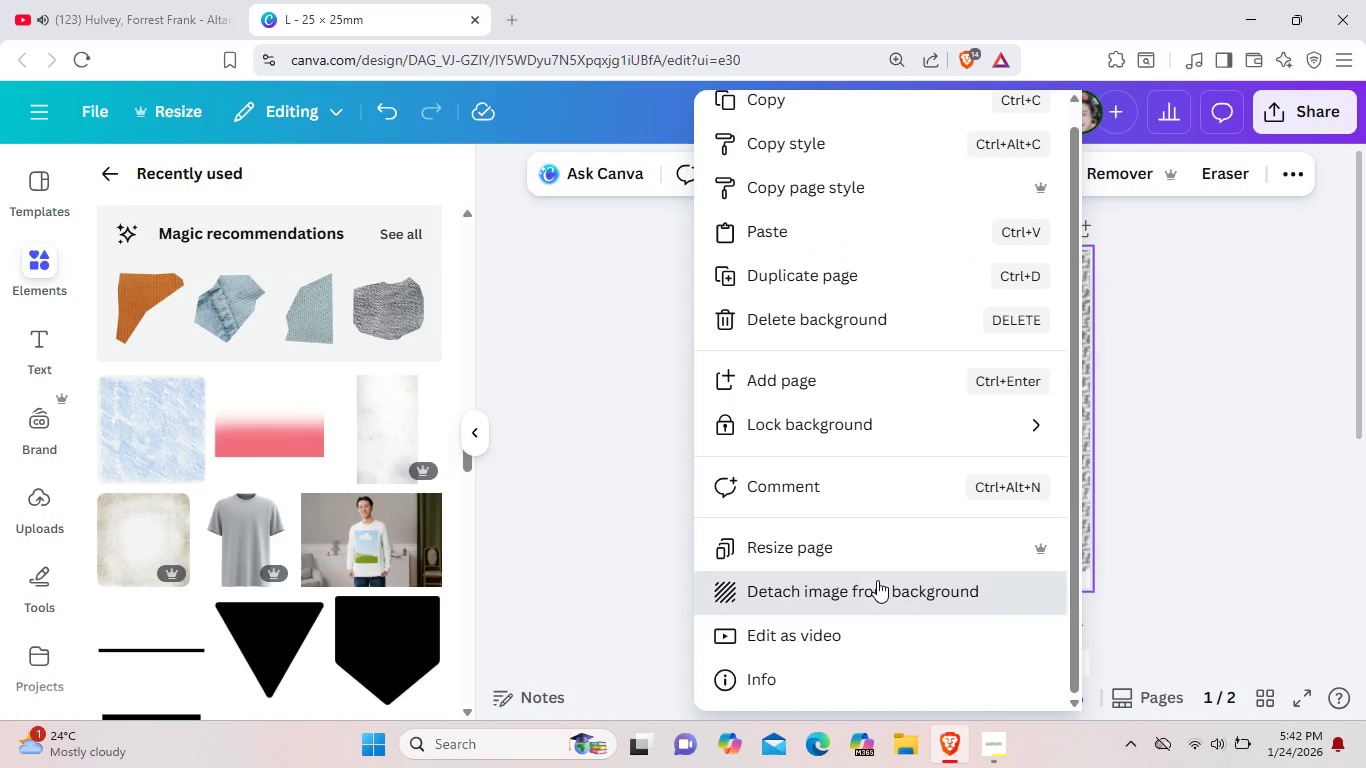 
left_click([877, 580])
 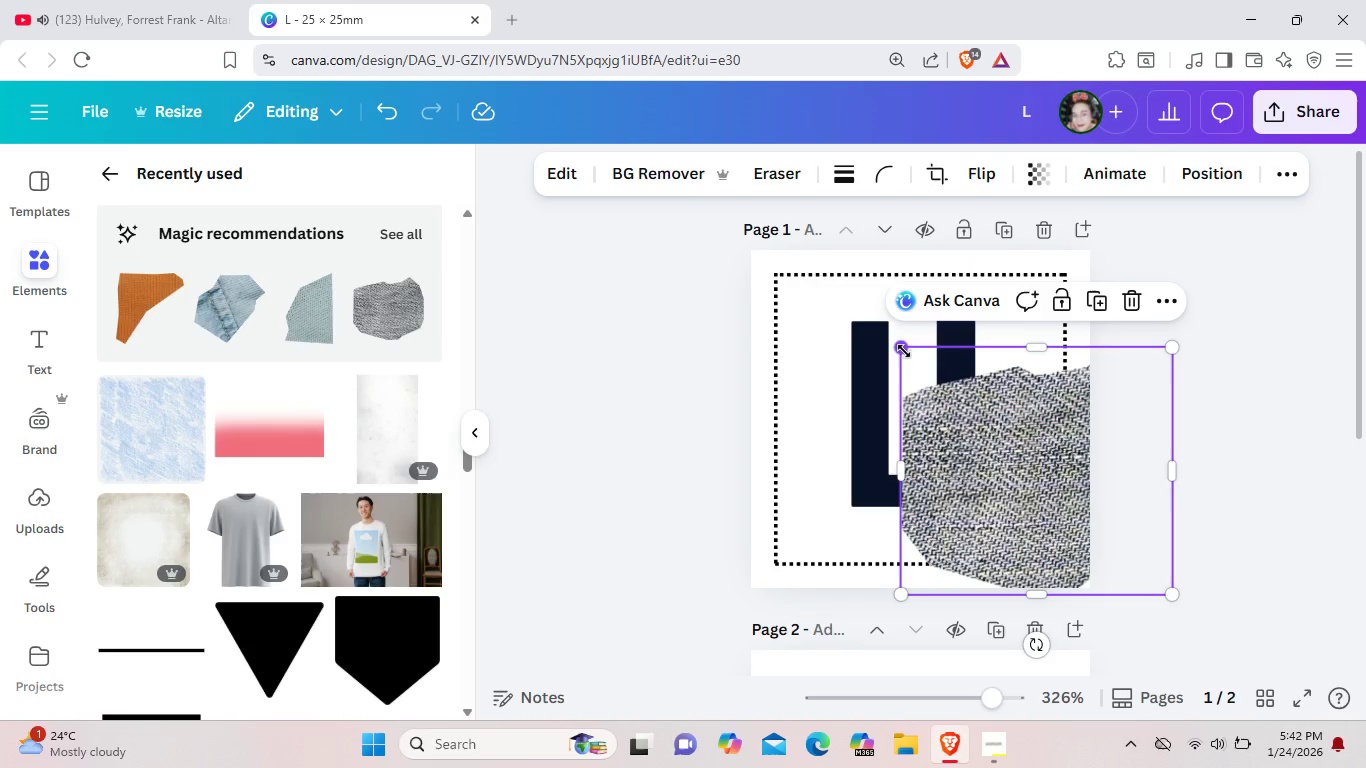 
left_click_drag(start_coordinate=[904, 351], to_coordinate=[654, 167])
 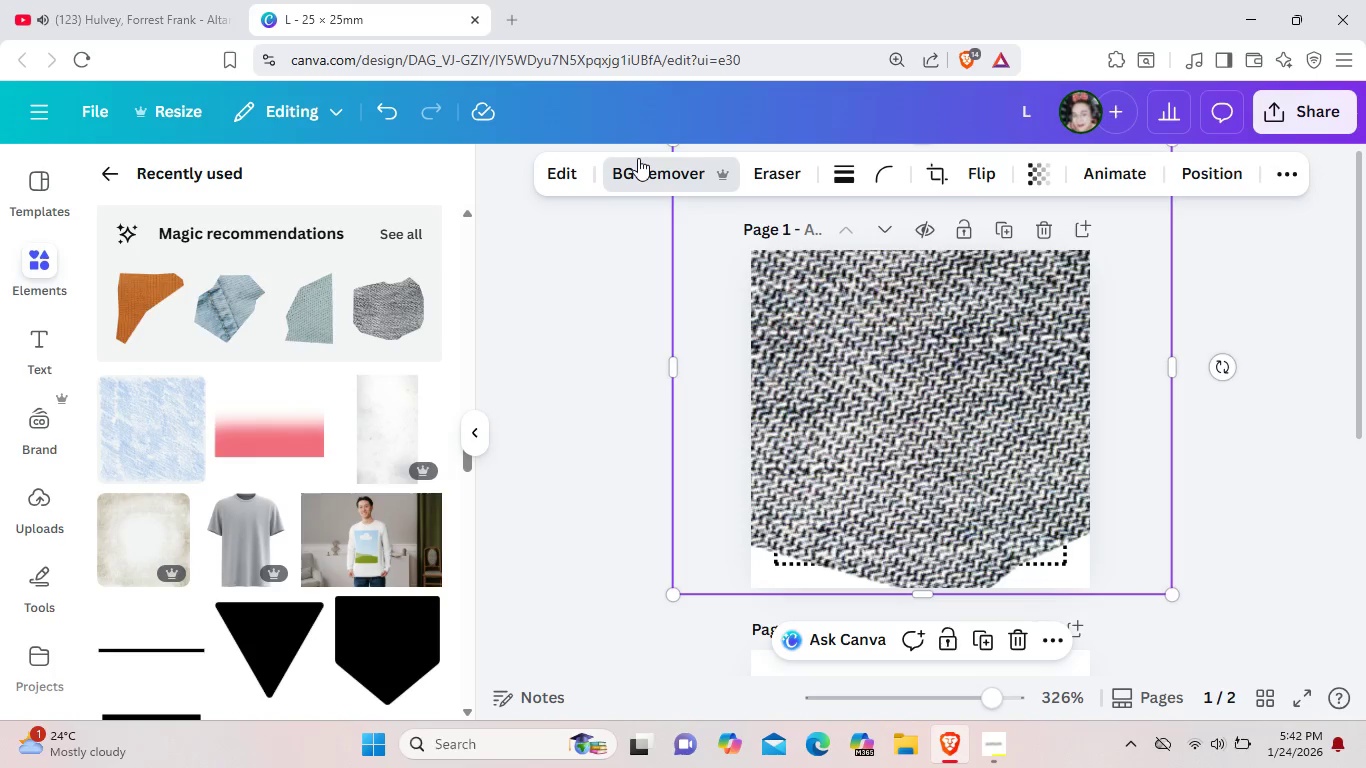 
left_click_drag(start_coordinate=[653, 167], to_coordinate=[638, 158])
 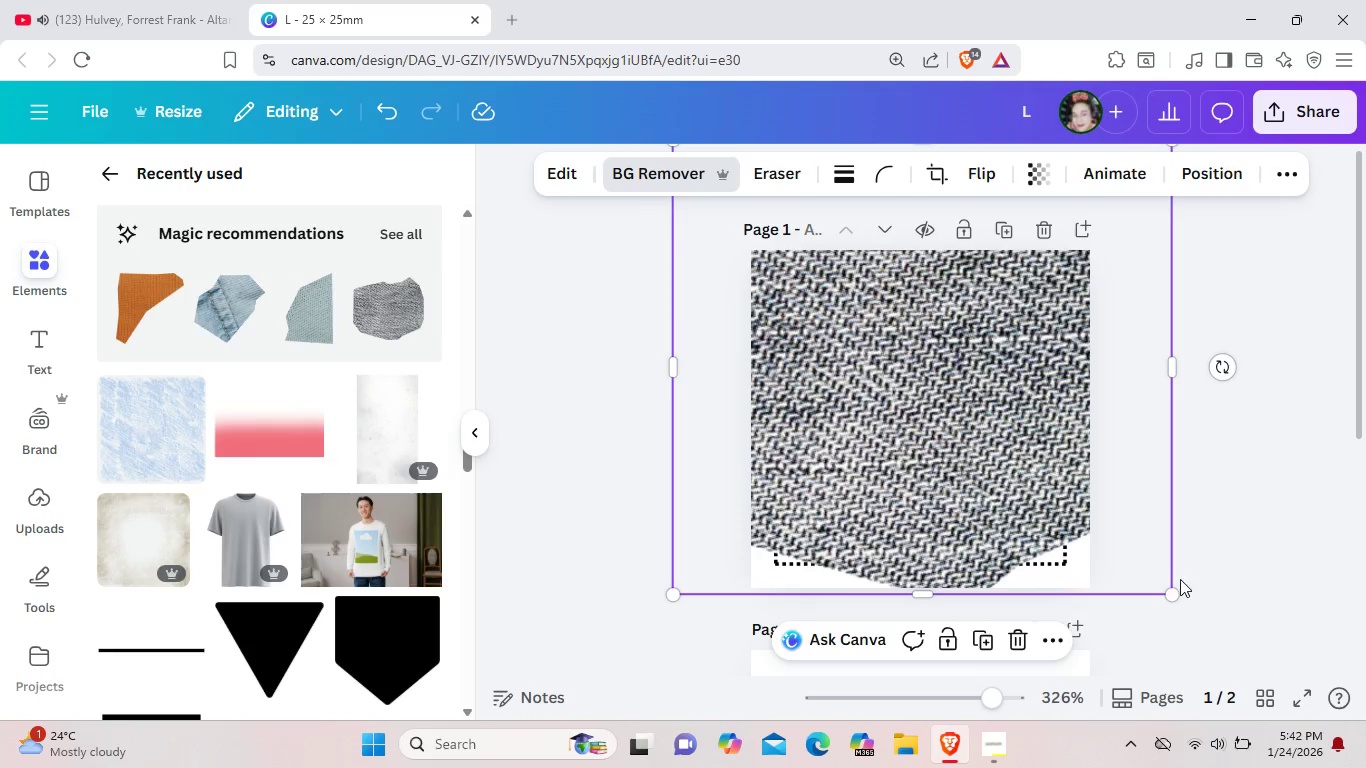 
left_click([638, 158])
 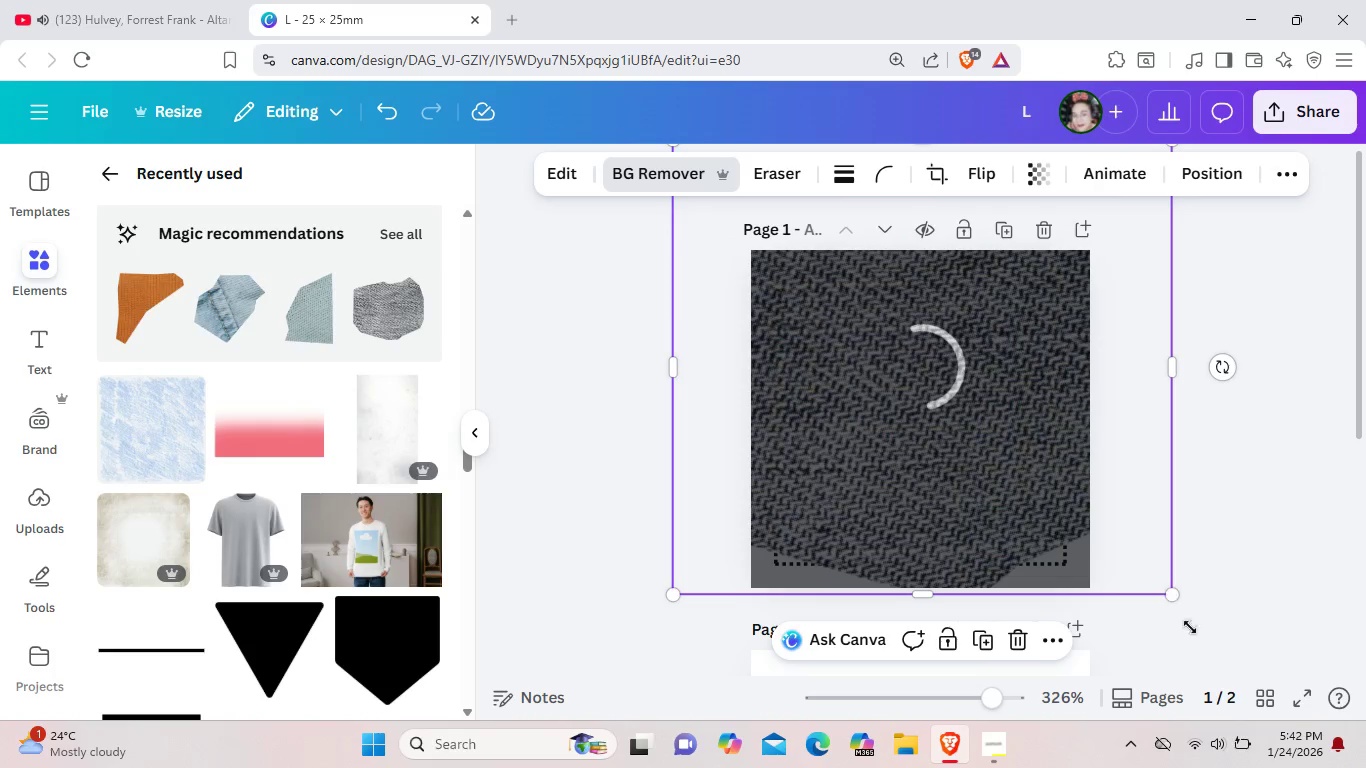 
left_click_drag(start_coordinate=[1170, 596], to_coordinate=[1219, 673])
 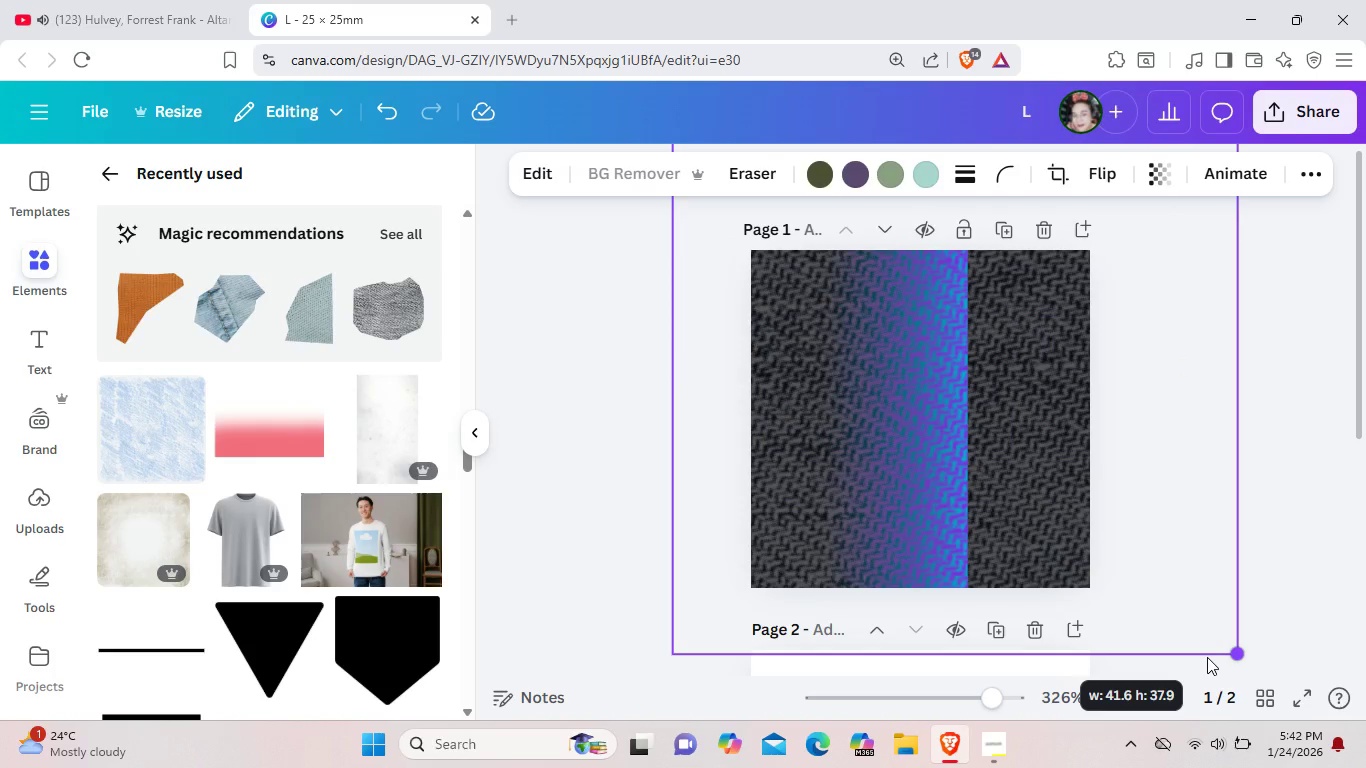 
left_click([1219, 673])
 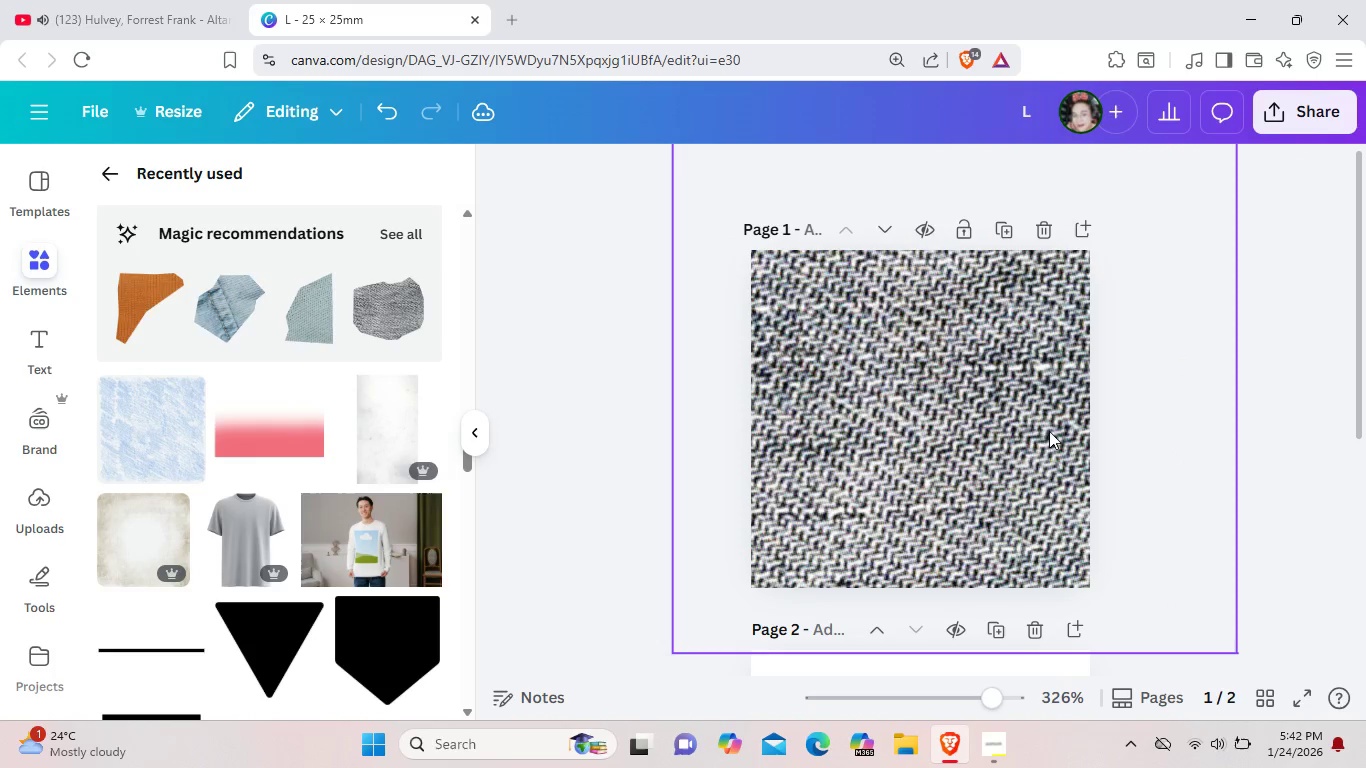 
left_click([1002, 431])
 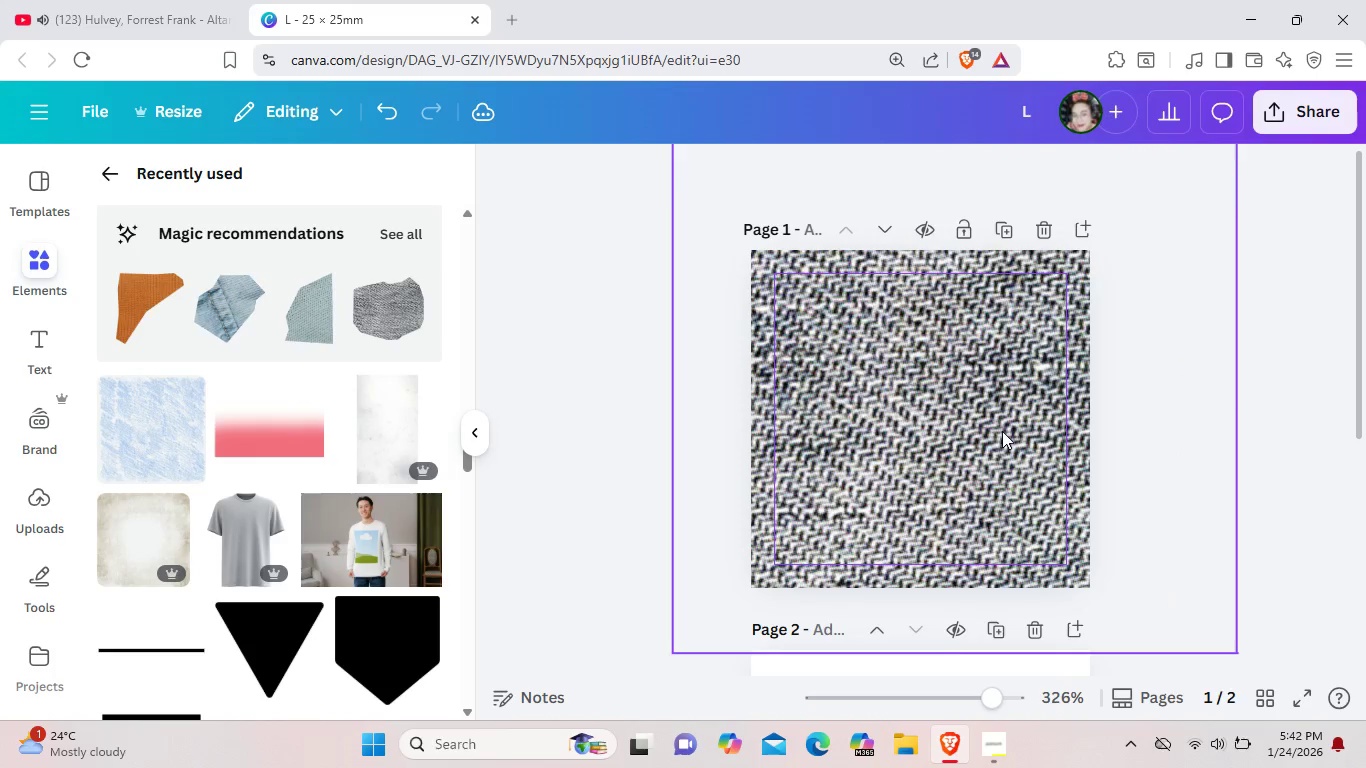 
right_click([1002, 431])
 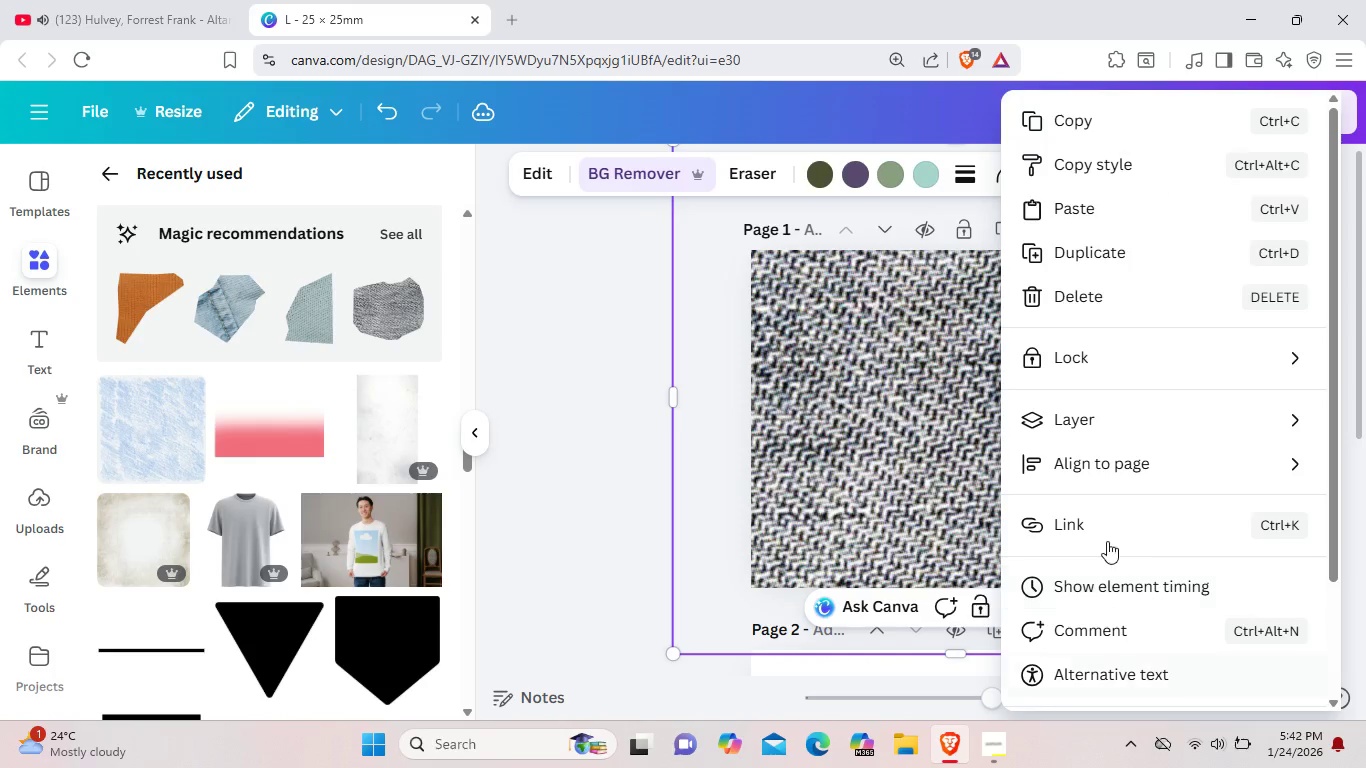 
scroll: coordinate [1107, 541], scroll_direction: down, amount: 3.0
 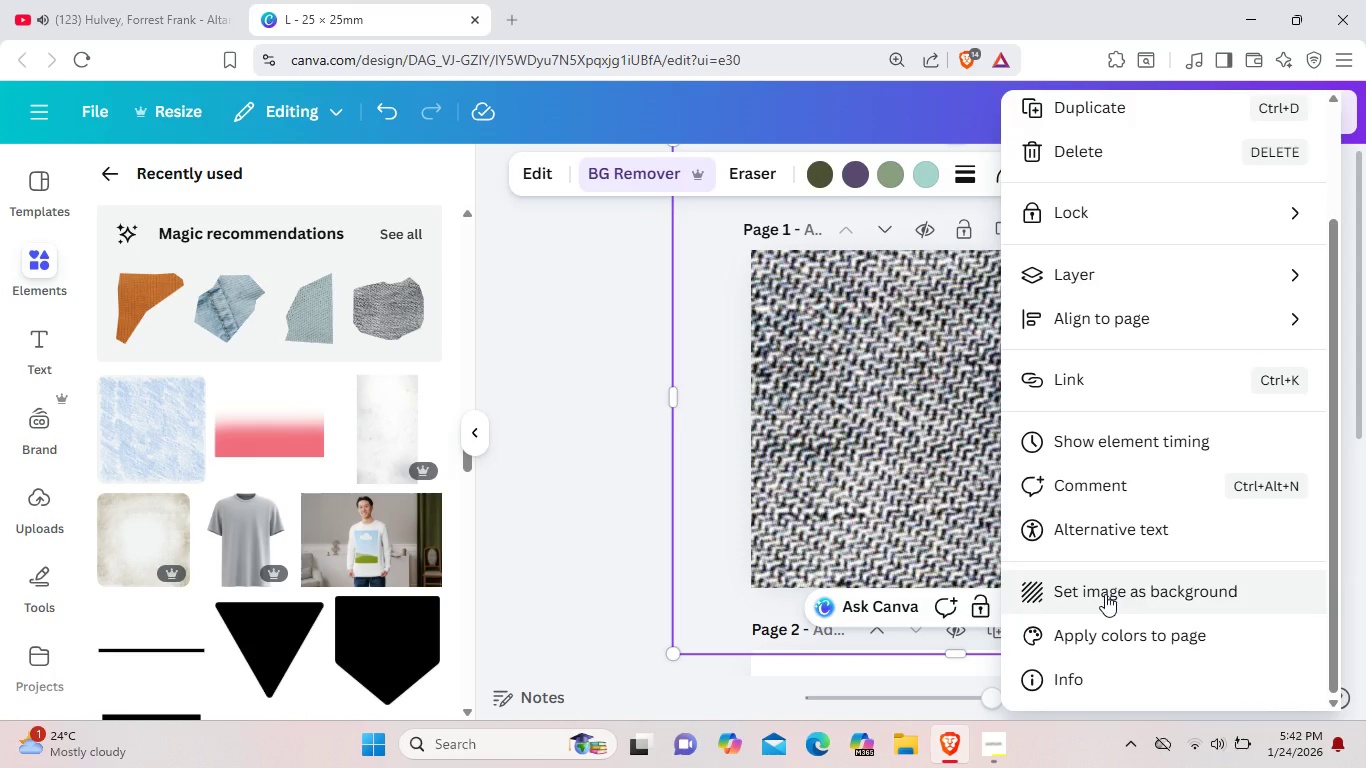 
left_click([1105, 594])
 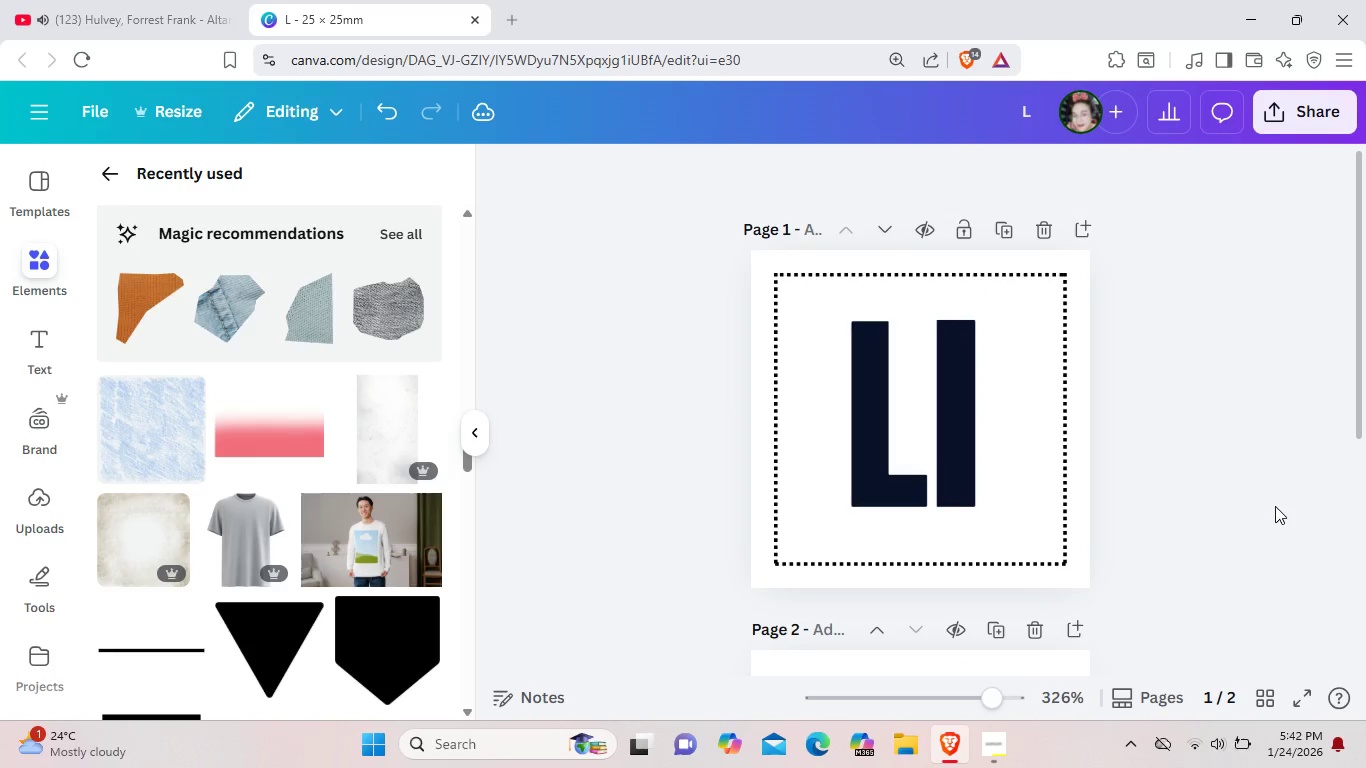 
left_click([1254, 508])
 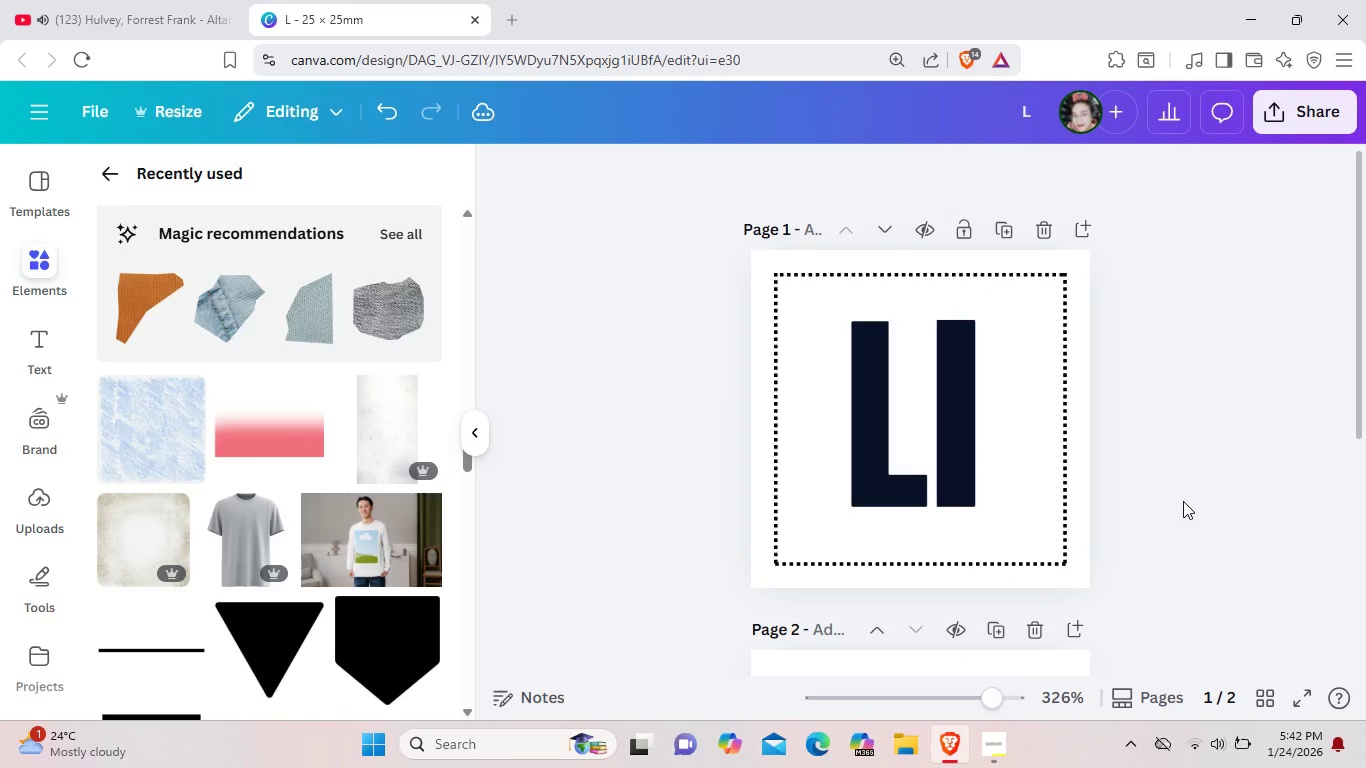 
key(Control+Z)
 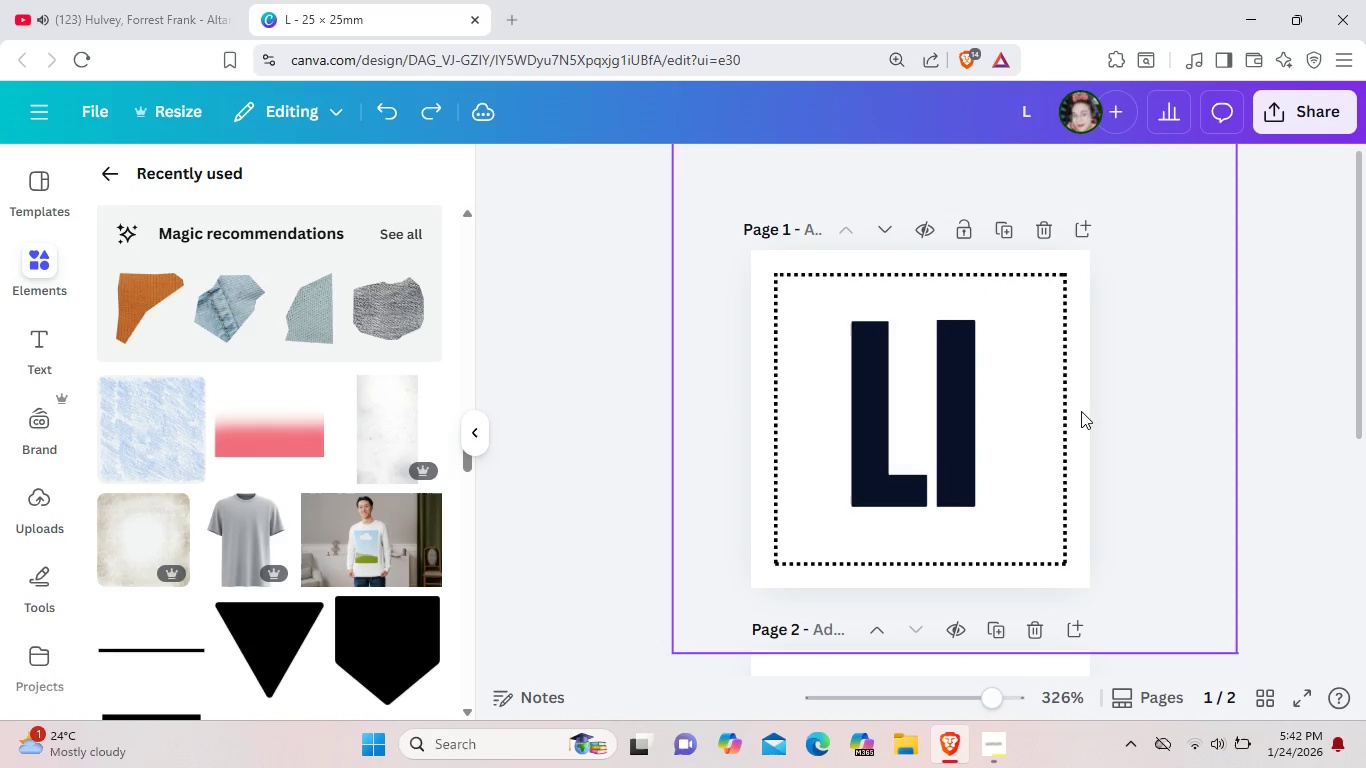 
left_click([1081, 411])
 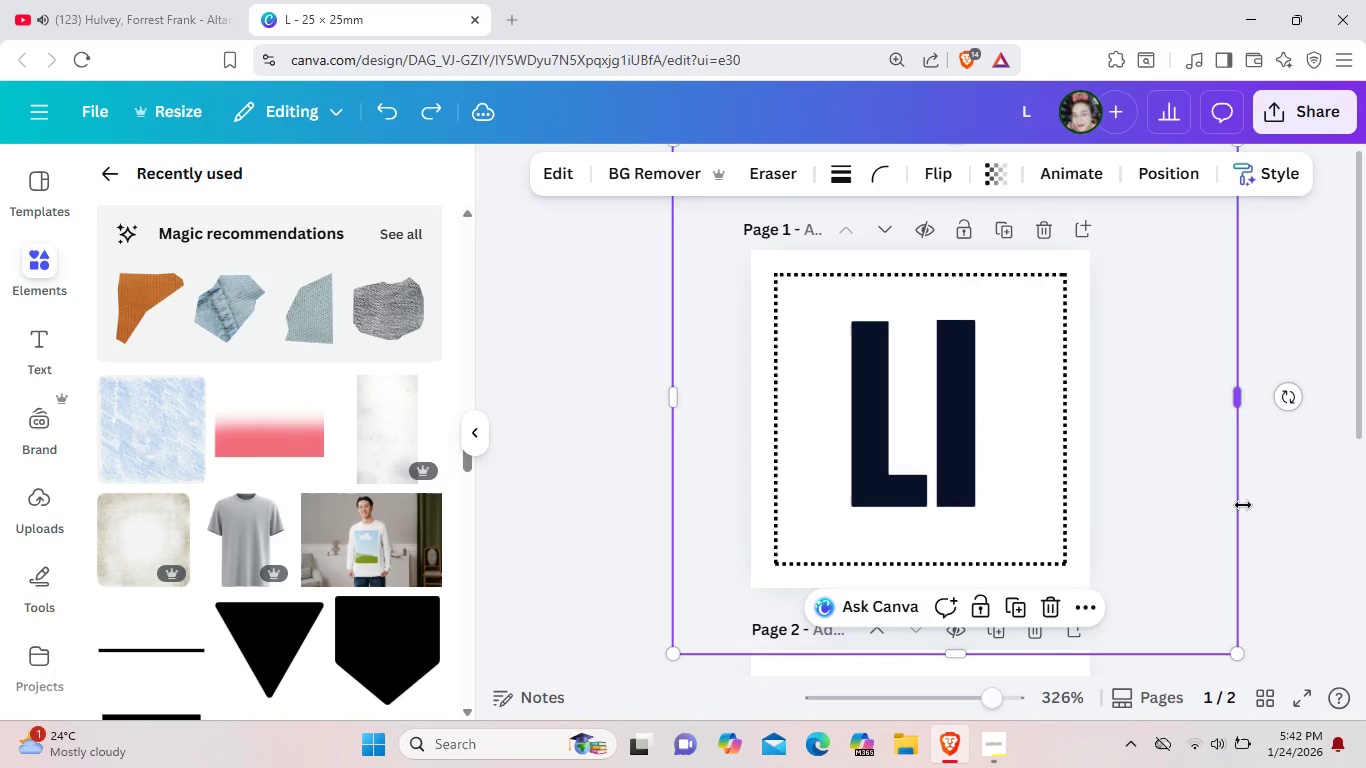 
left_click([1243, 505])
 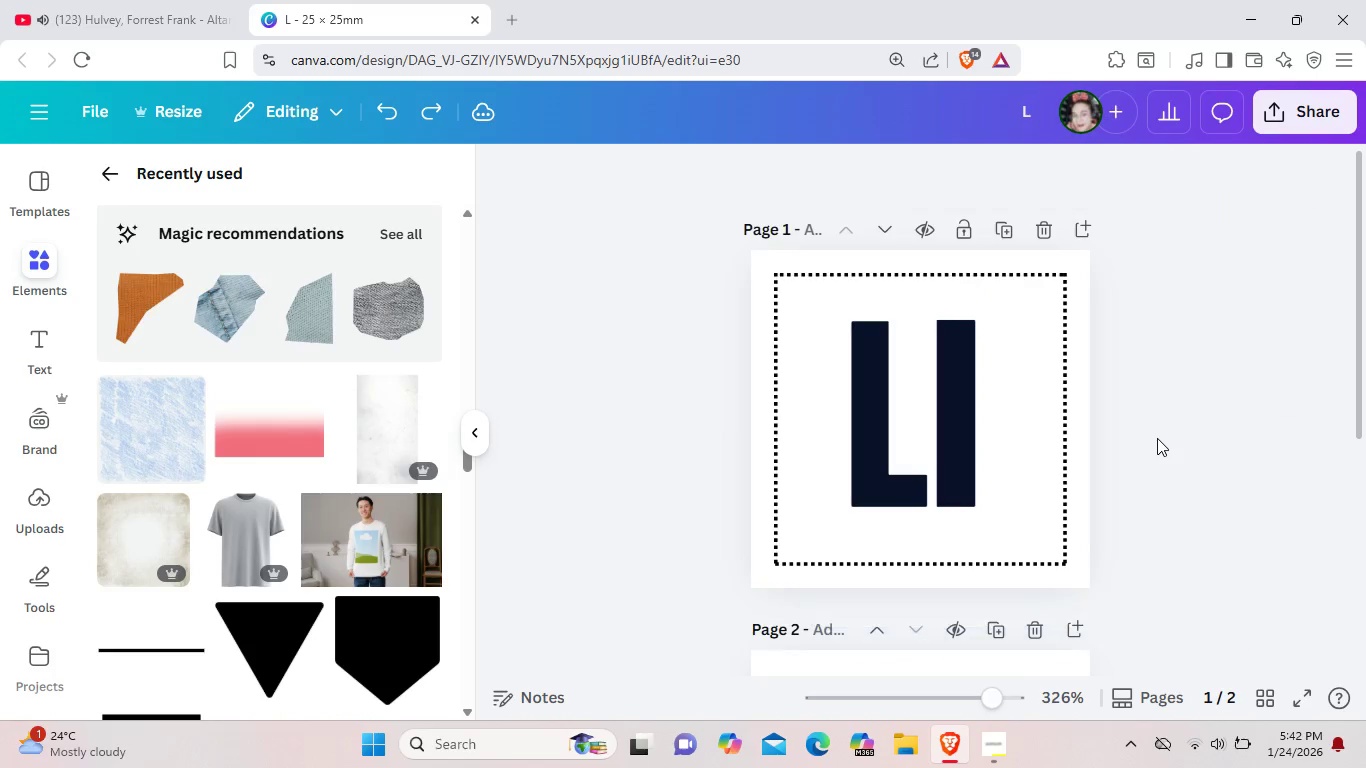 
left_click([1157, 438])
 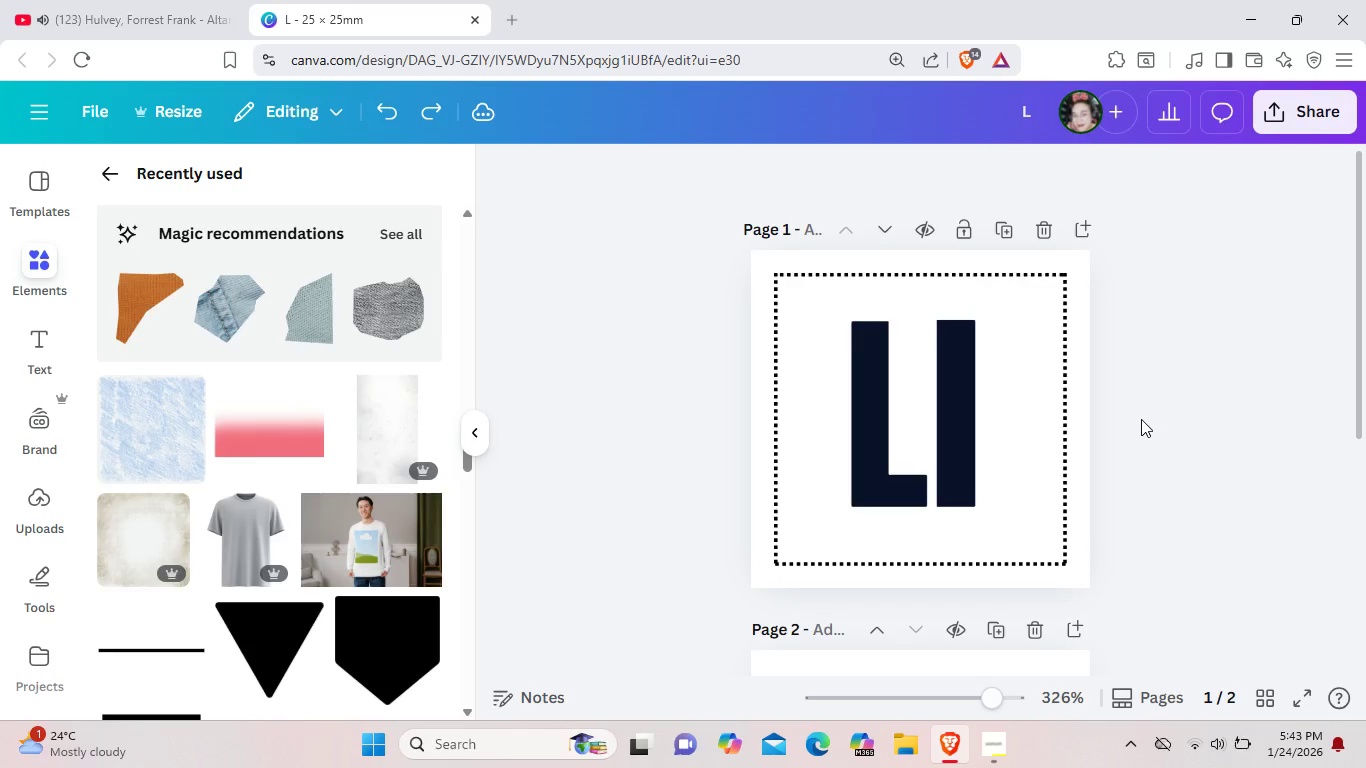 
key(Control+Z)
 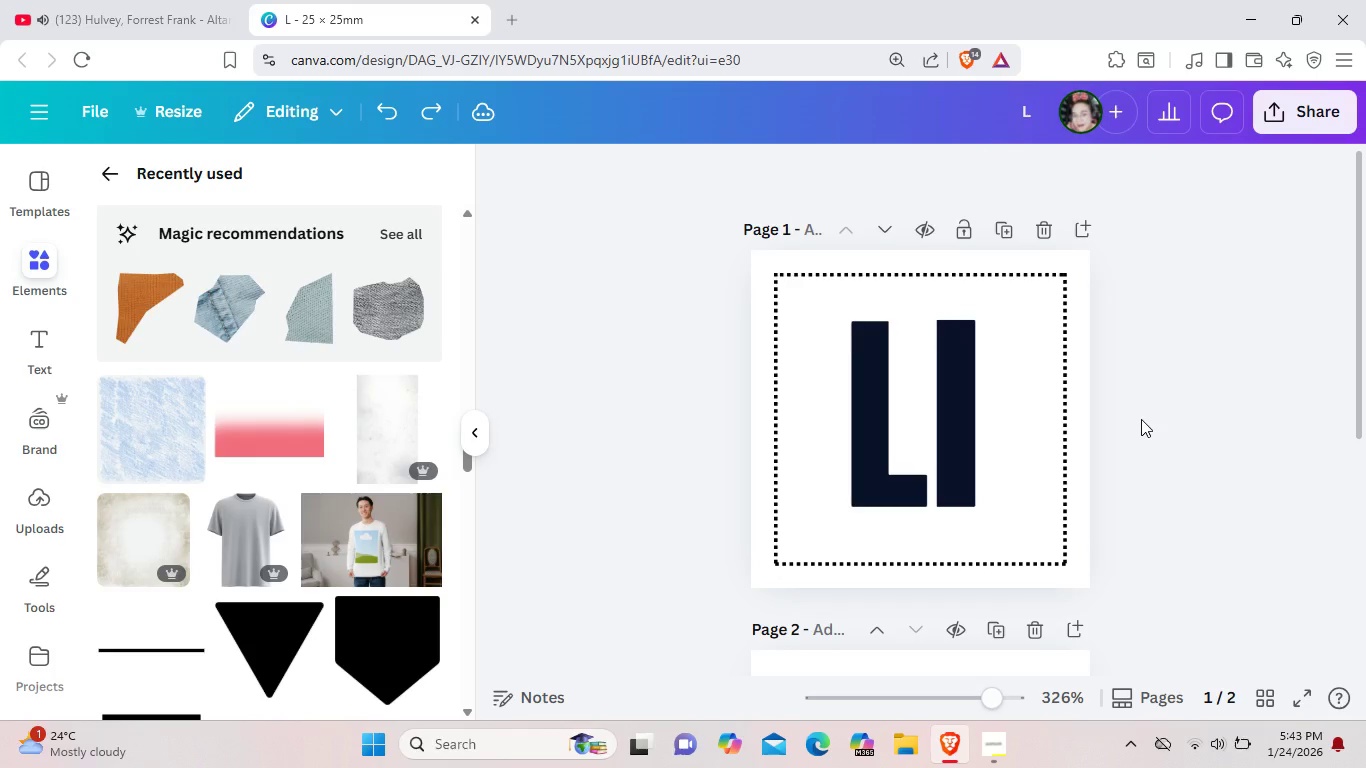 
key(Control+Z)
 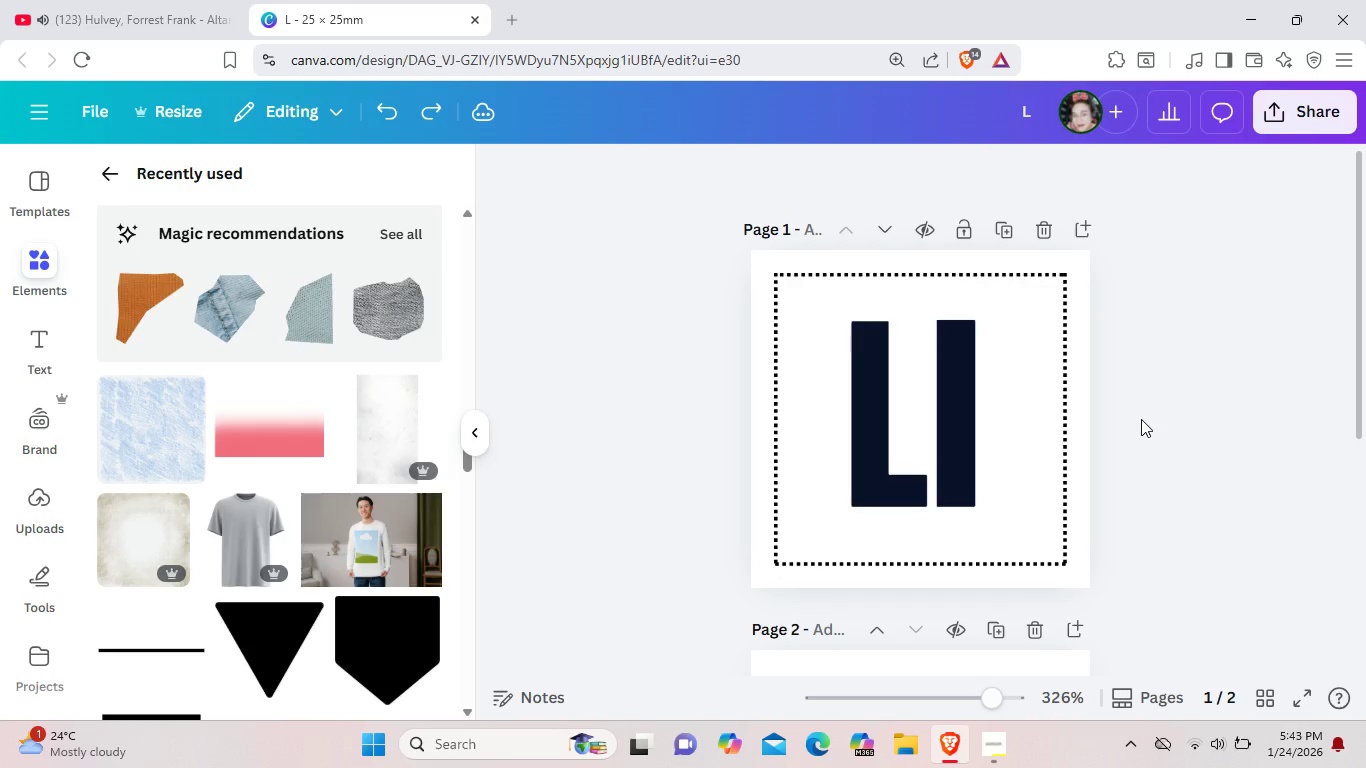 
key(Control+Z)
 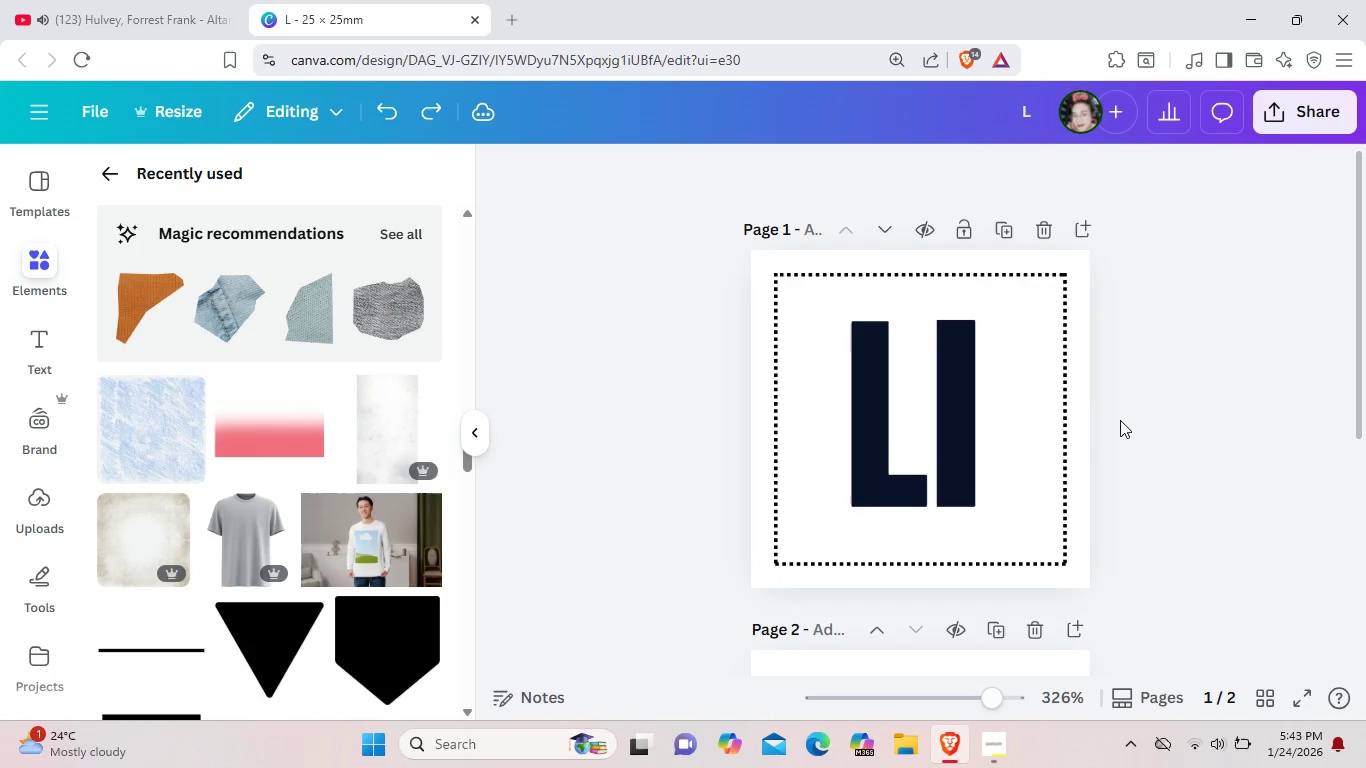 
key(Control+Z)
 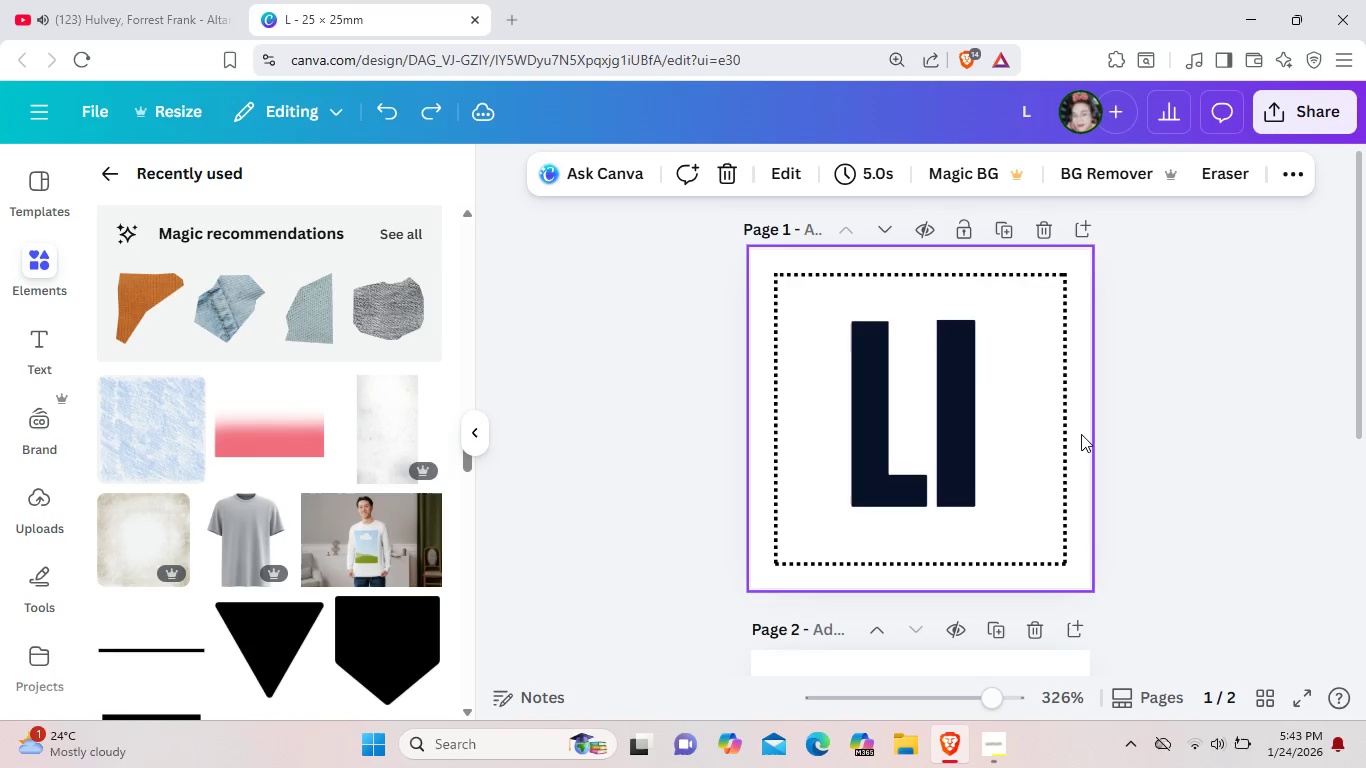 
double_click([1081, 434])
 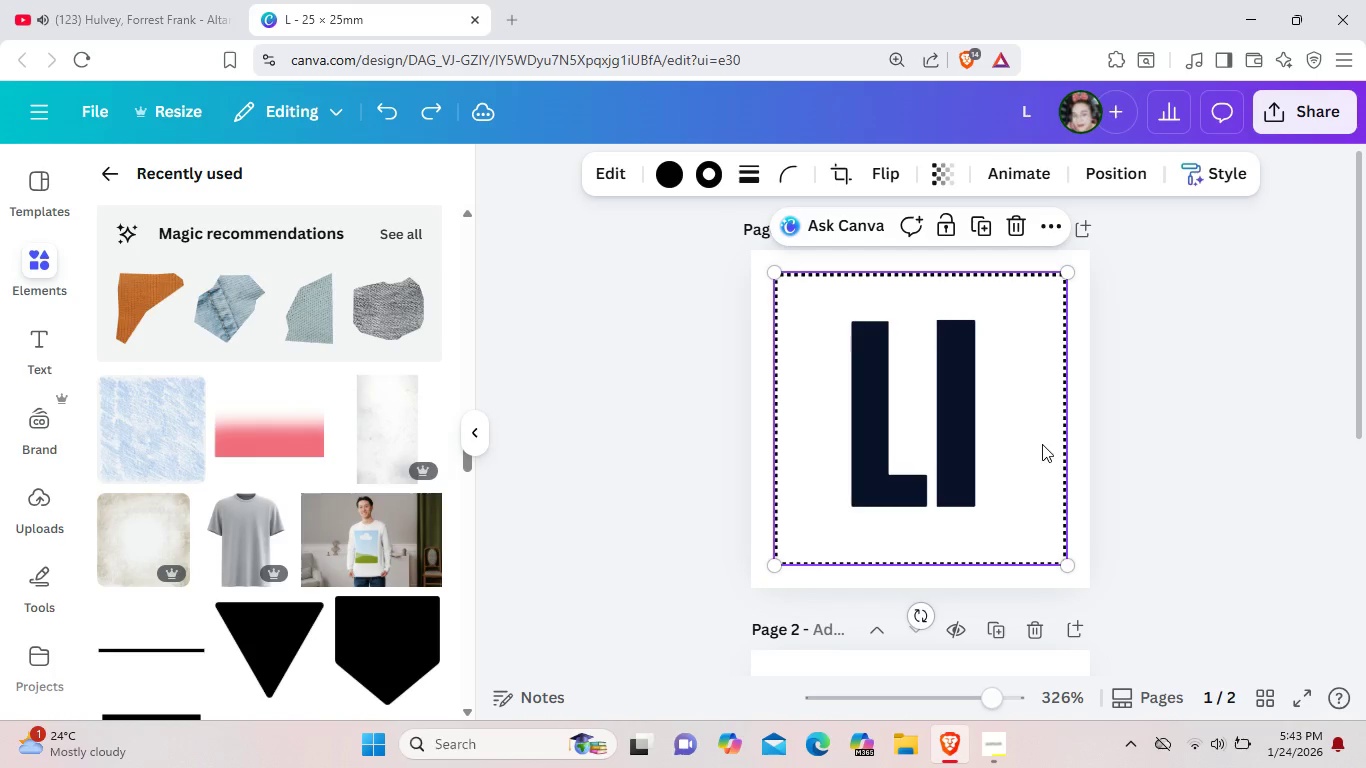 
double_click([1042, 444])
 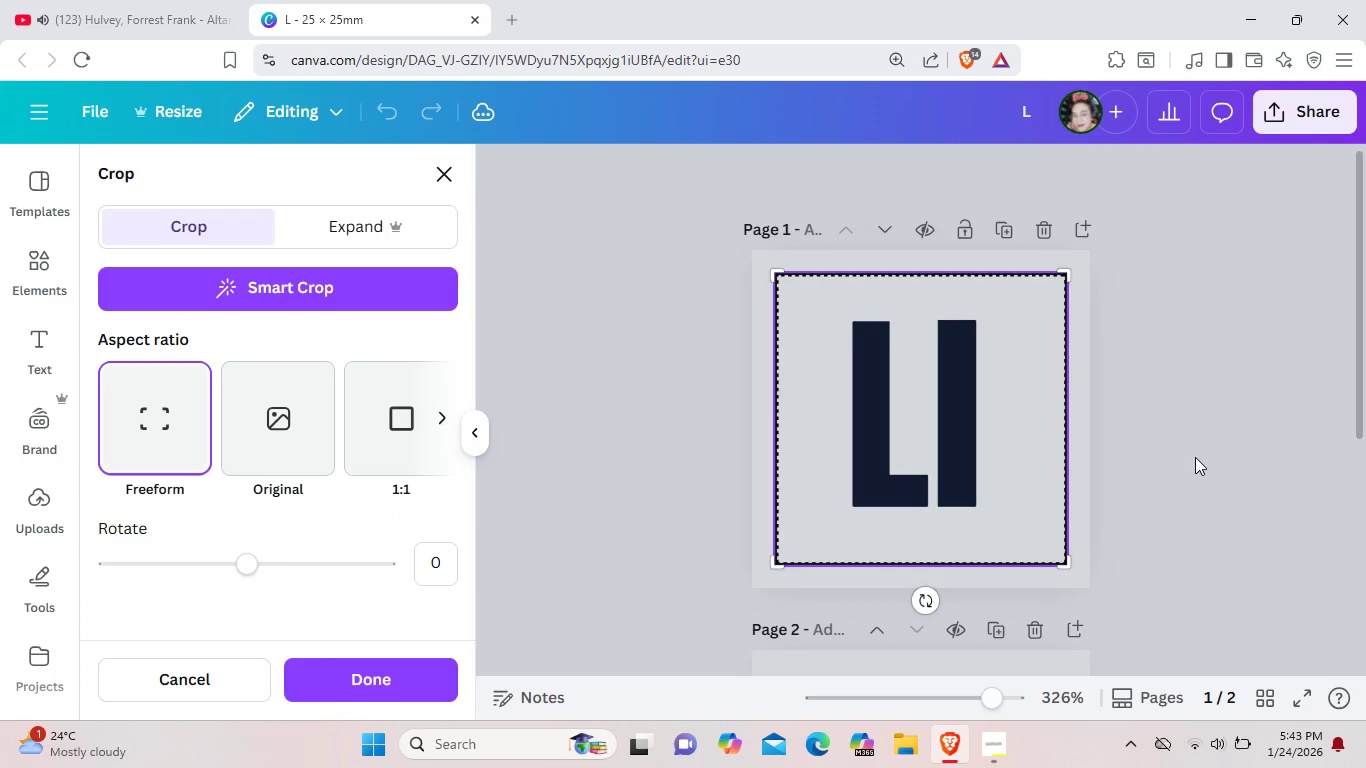 
left_click([1195, 457])
 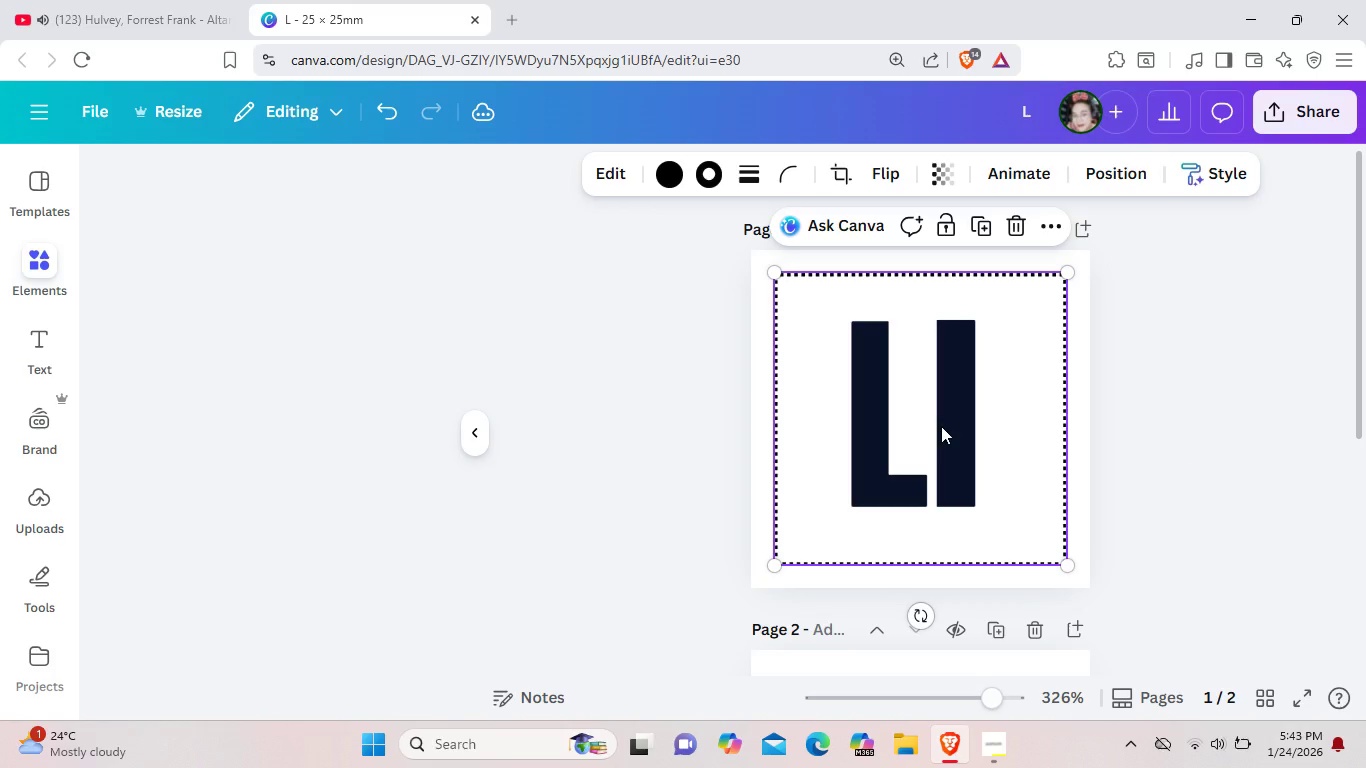 
double_click([941, 426])
 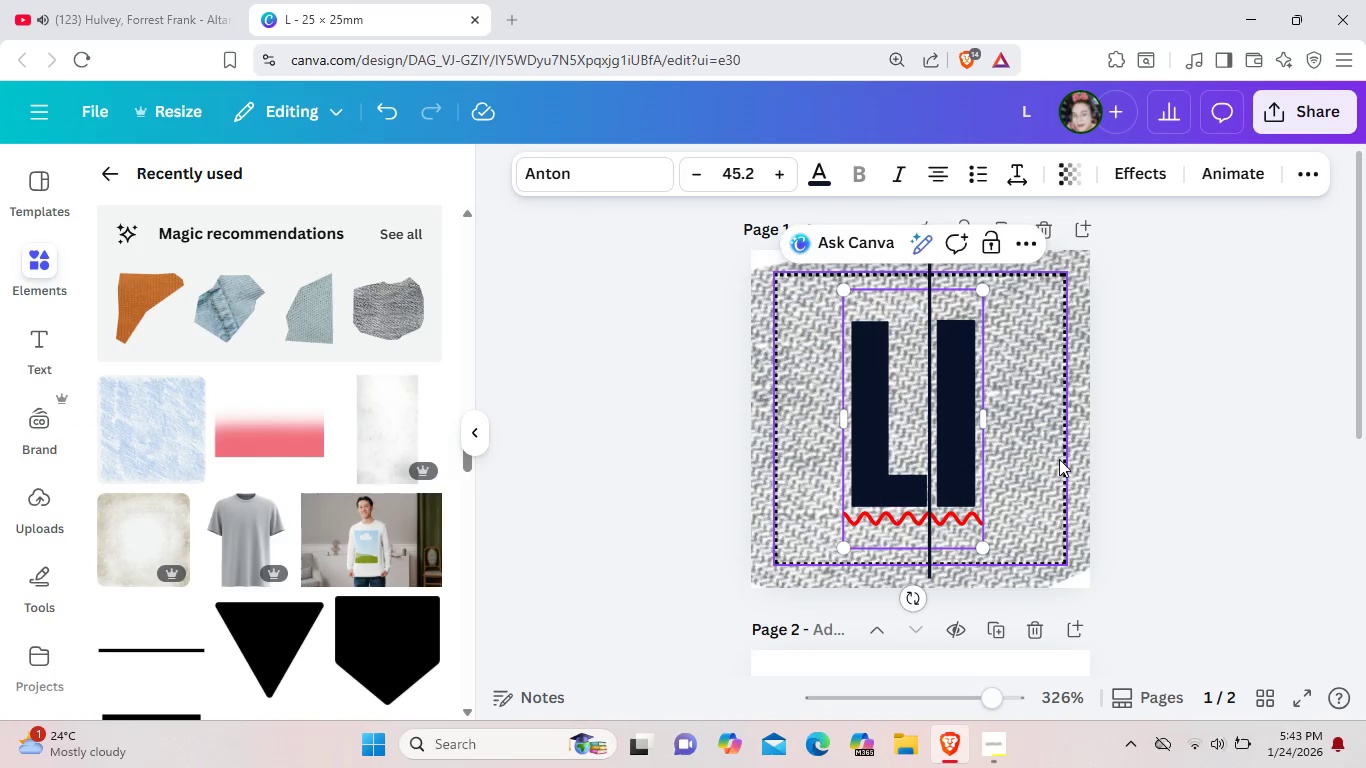 
left_click([1059, 459])
 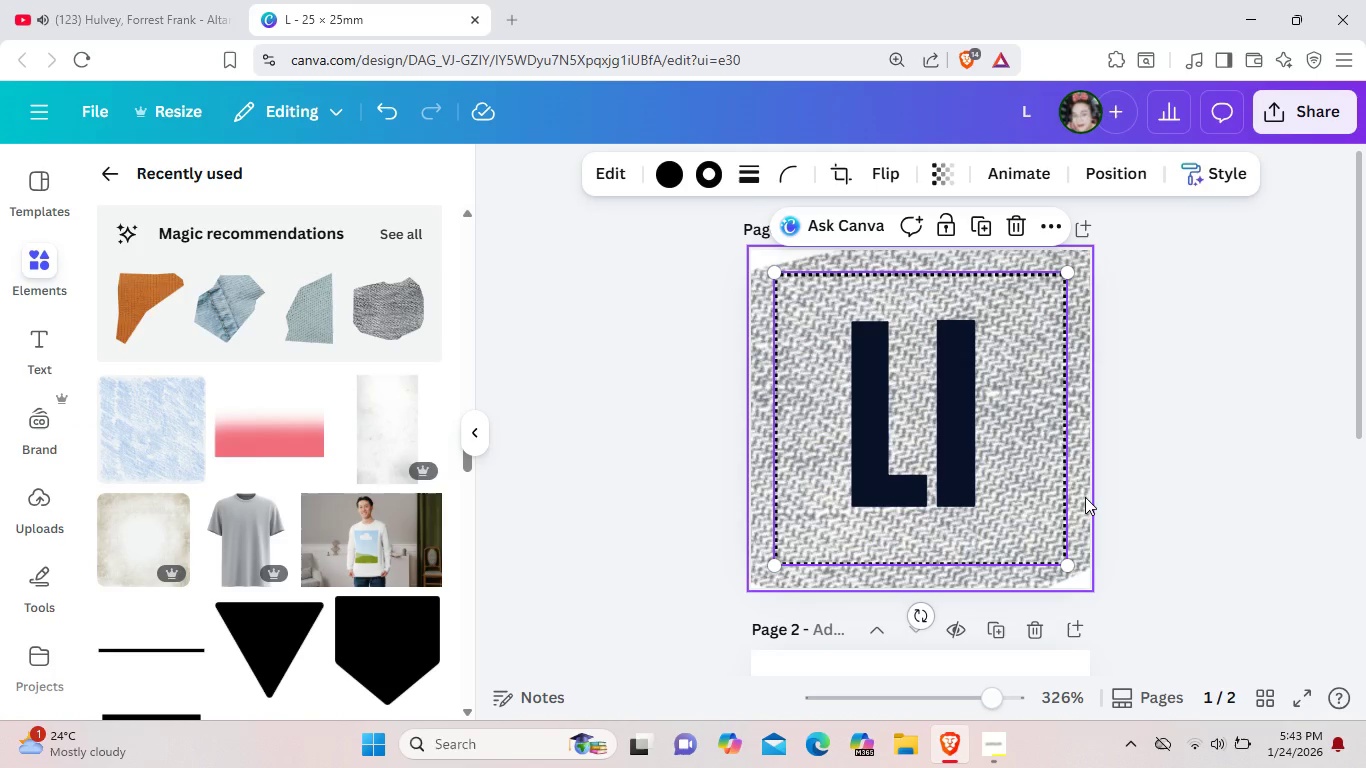 
left_click([1083, 495])
 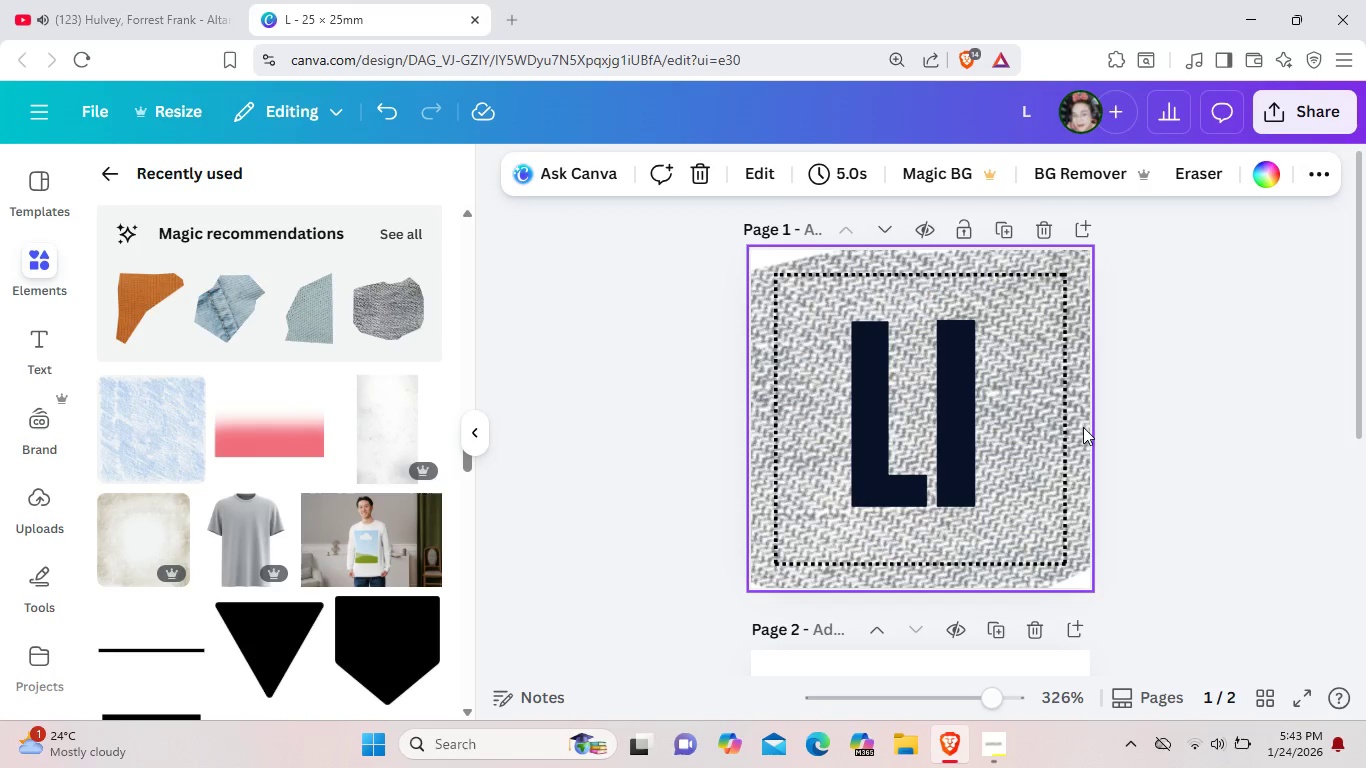 
double_click([1083, 427])
 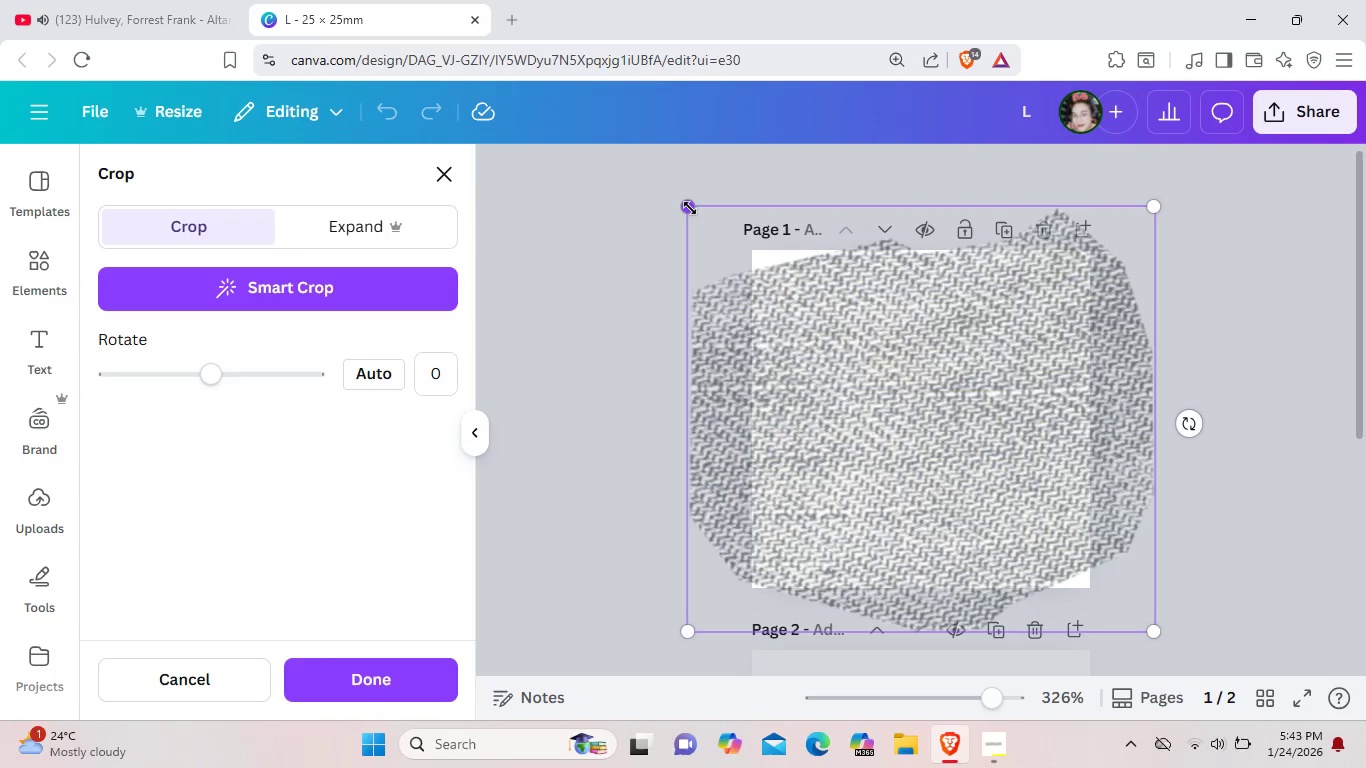 
left_click_drag(start_coordinate=[690, 208], to_coordinate=[676, 167])
 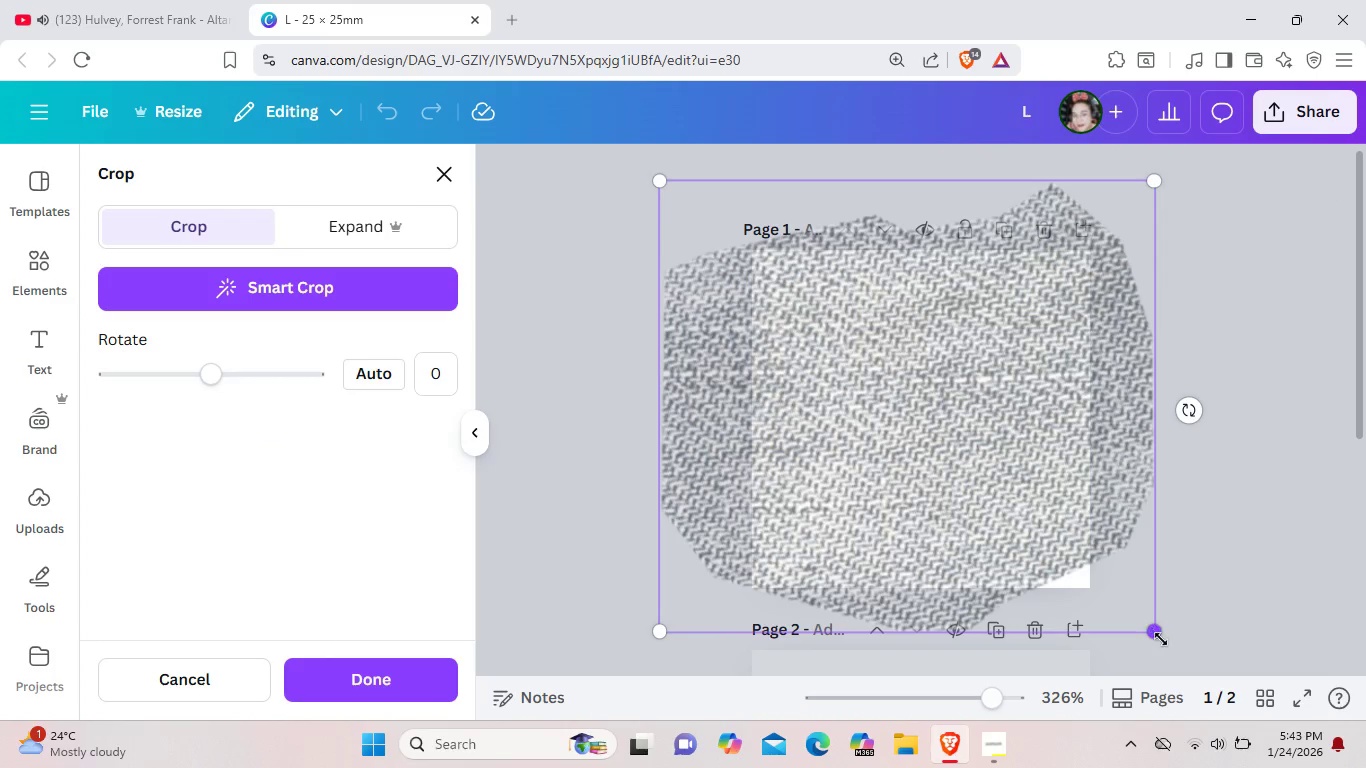 
left_click_drag(start_coordinate=[1156, 633], to_coordinate=[1197, 679])
 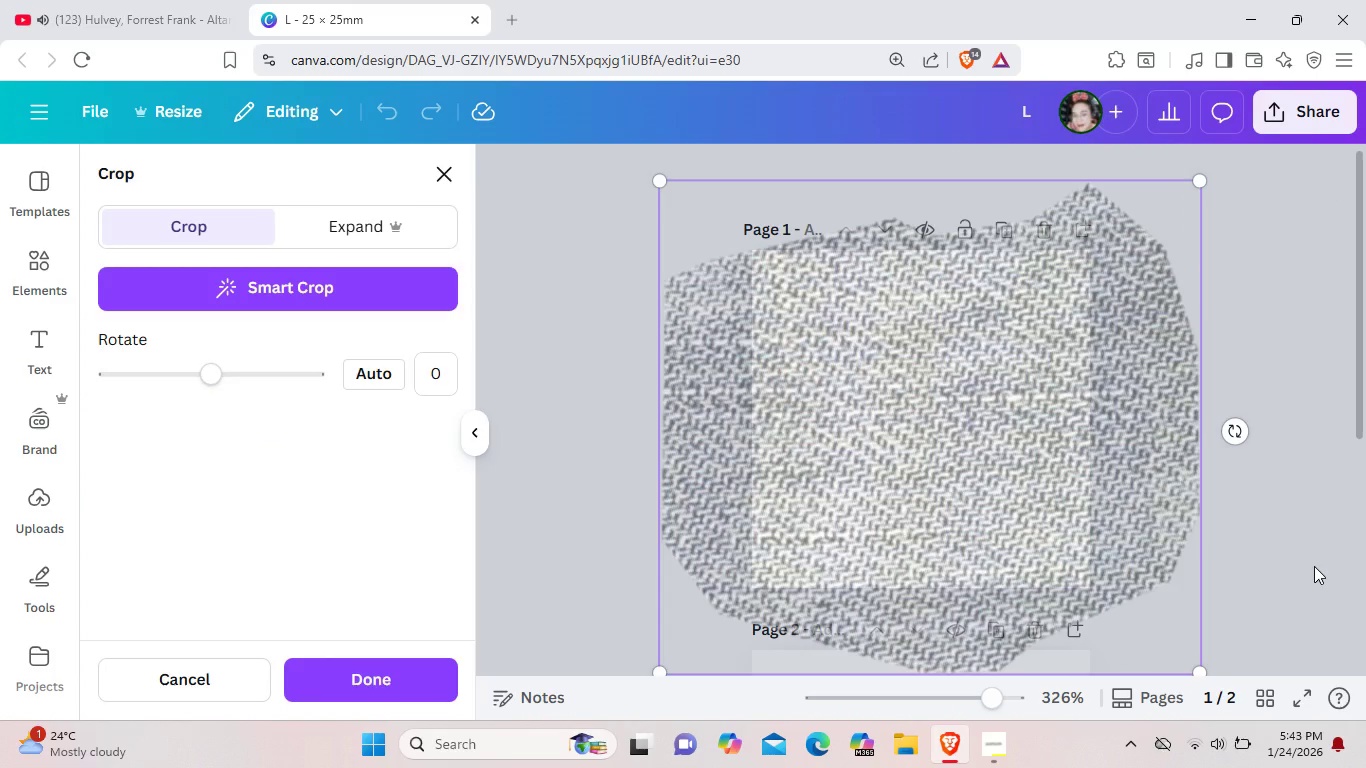 
left_click([1314, 566])
 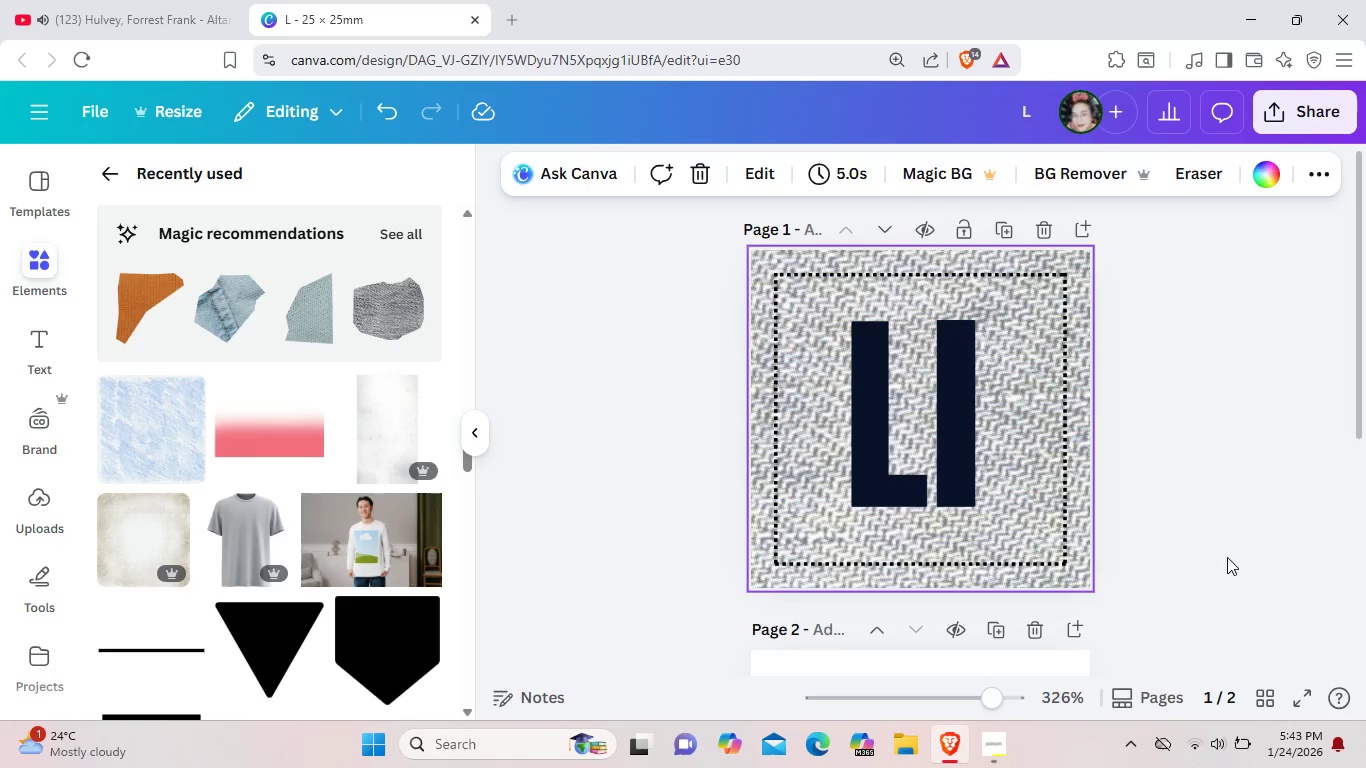 
left_click([1227, 557])
 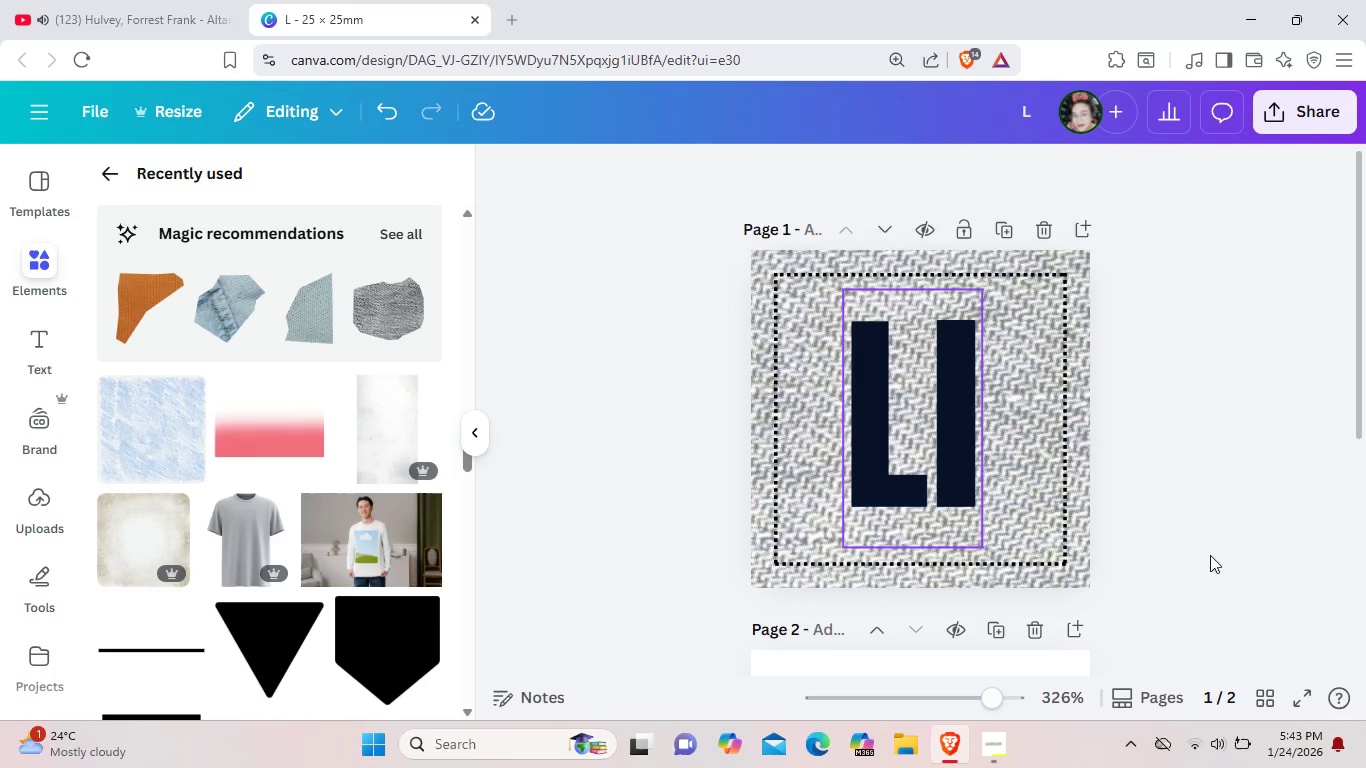 
double_click([920, 451])
 